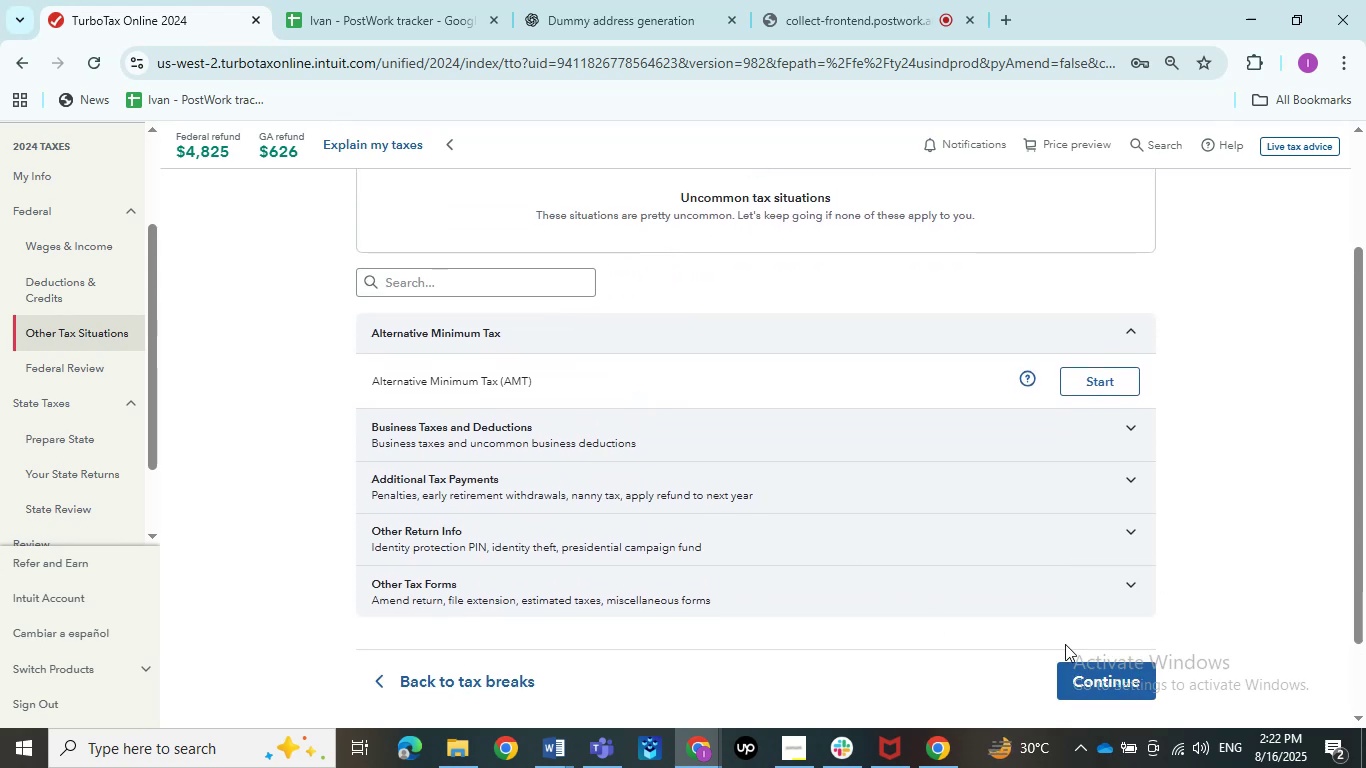 
left_click([1113, 688])
 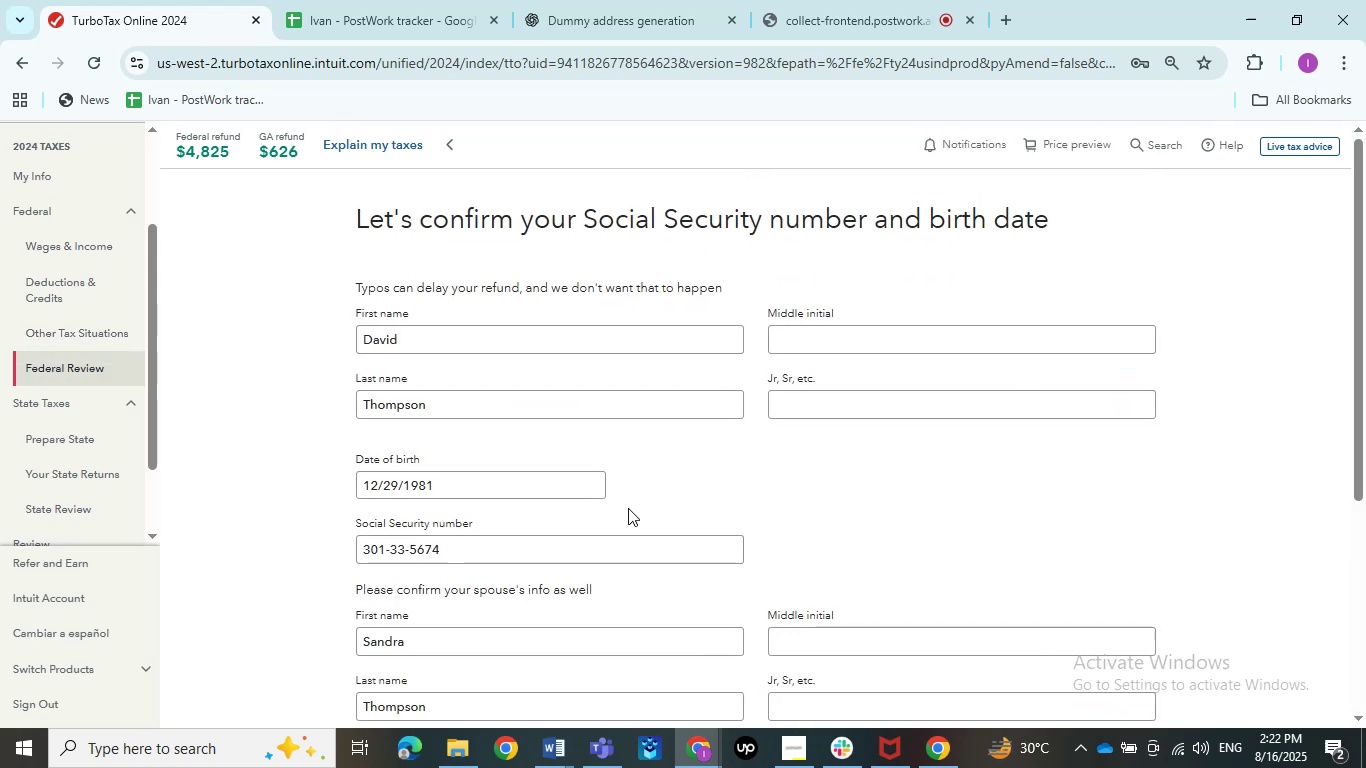 
left_click([91, 261])
 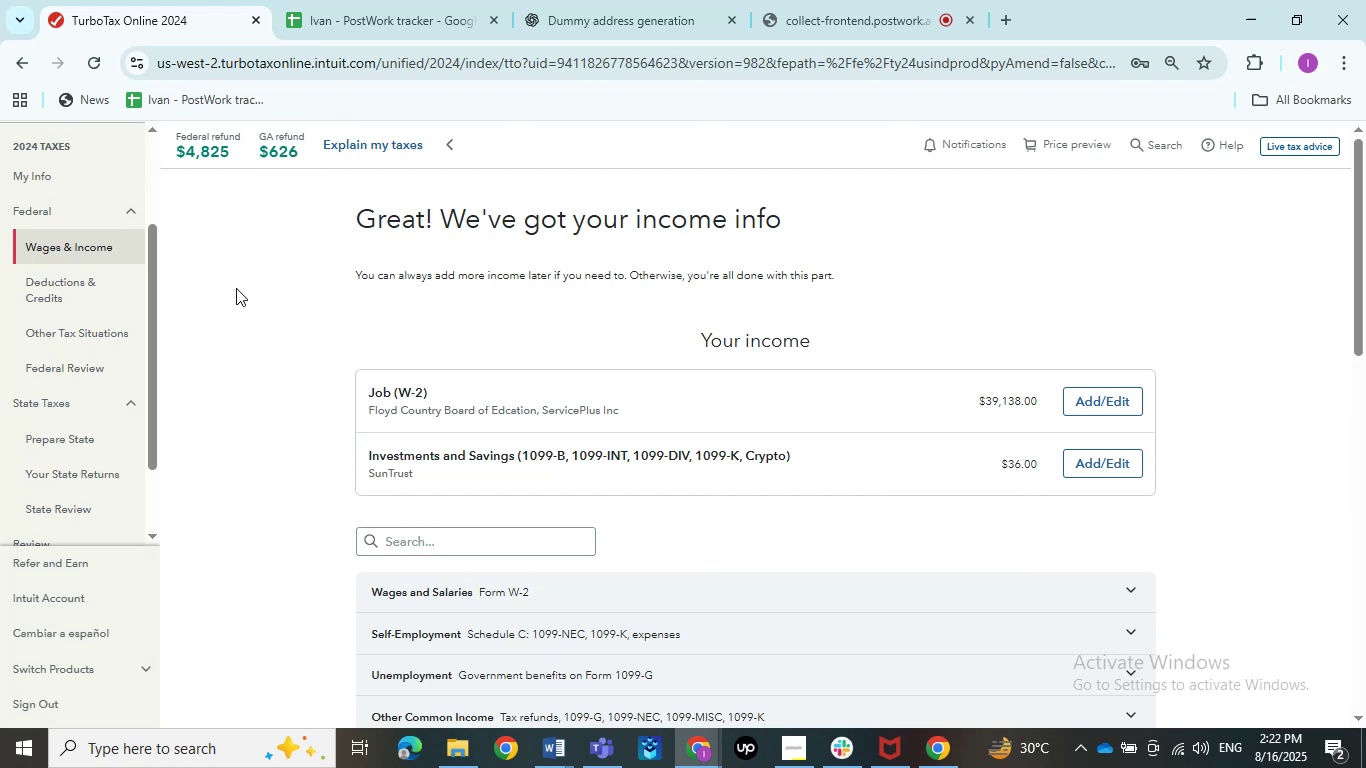 
scroll: coordinate [236, 288], scroll_direction: down, amount: 1.0
 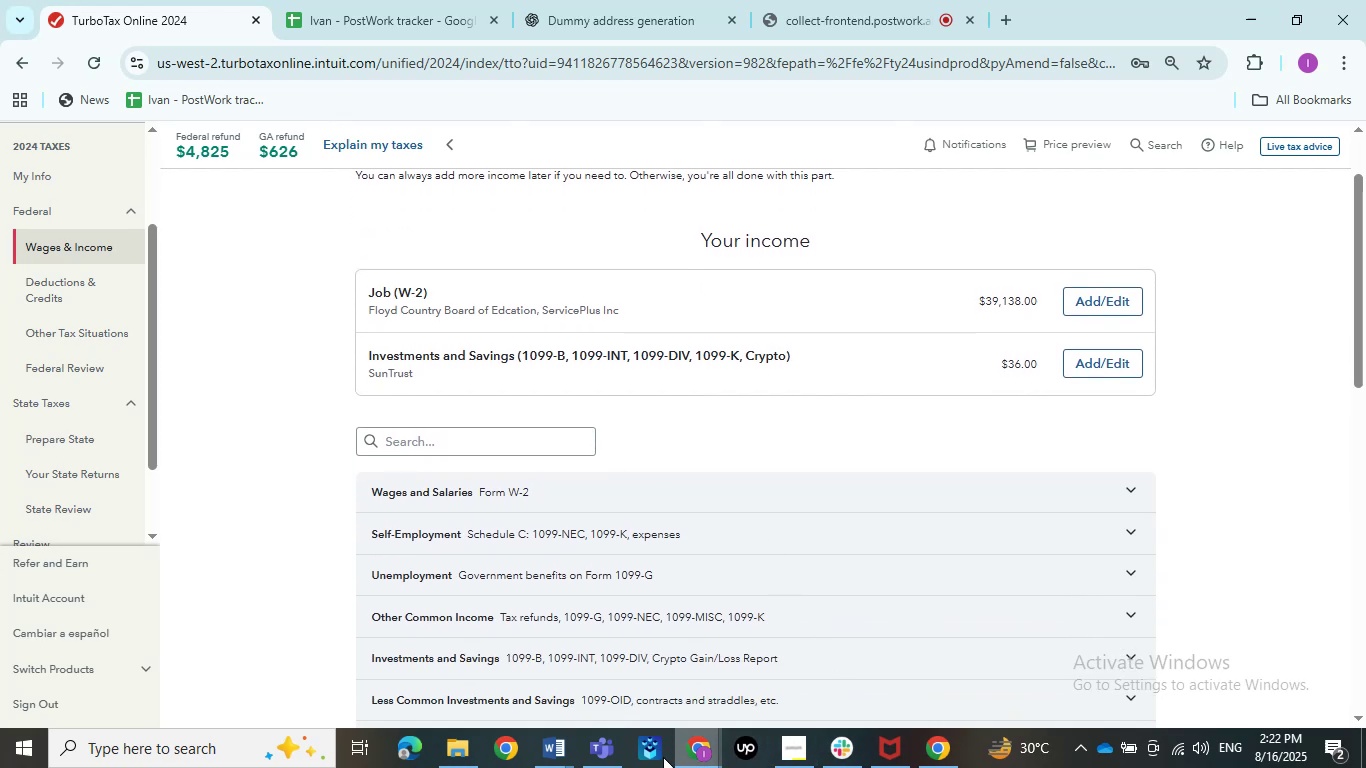 
double_click([630, 670])
 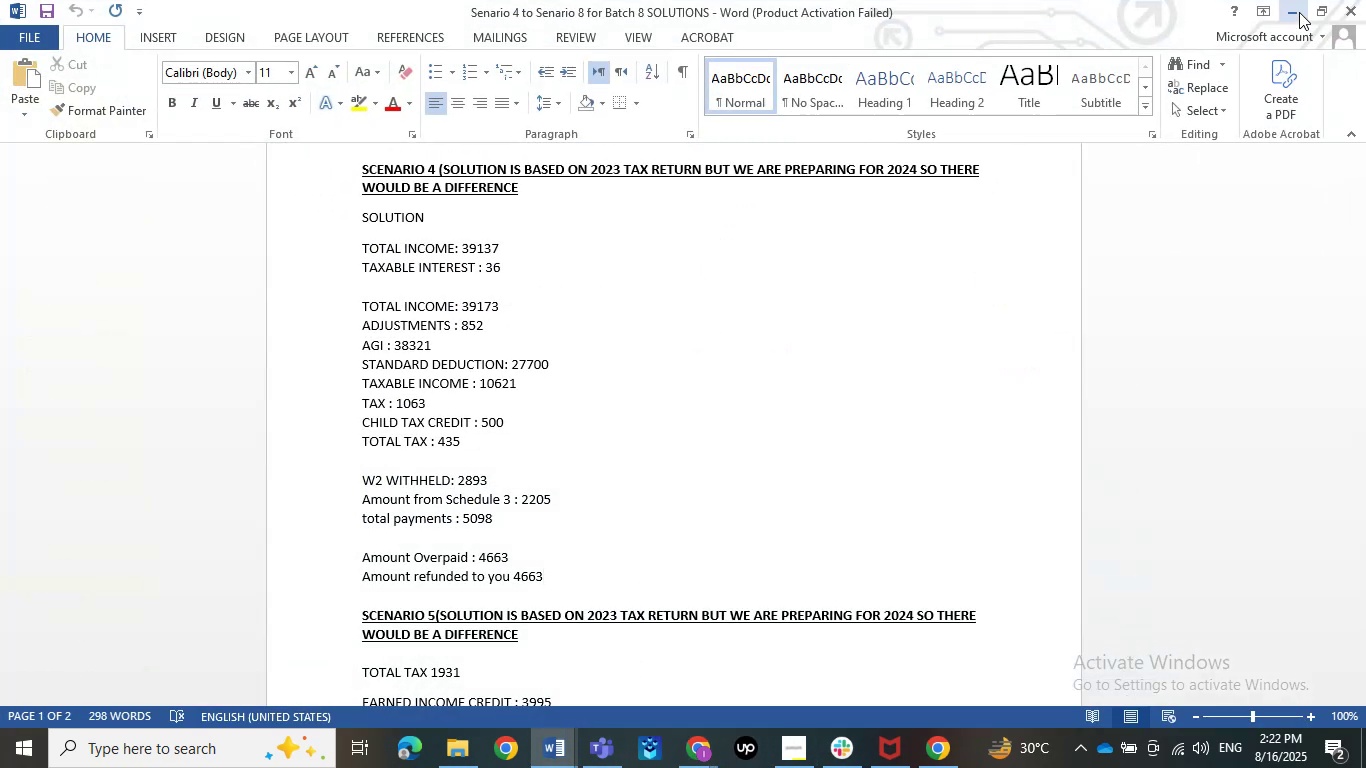 
left_click([1299, 12])
 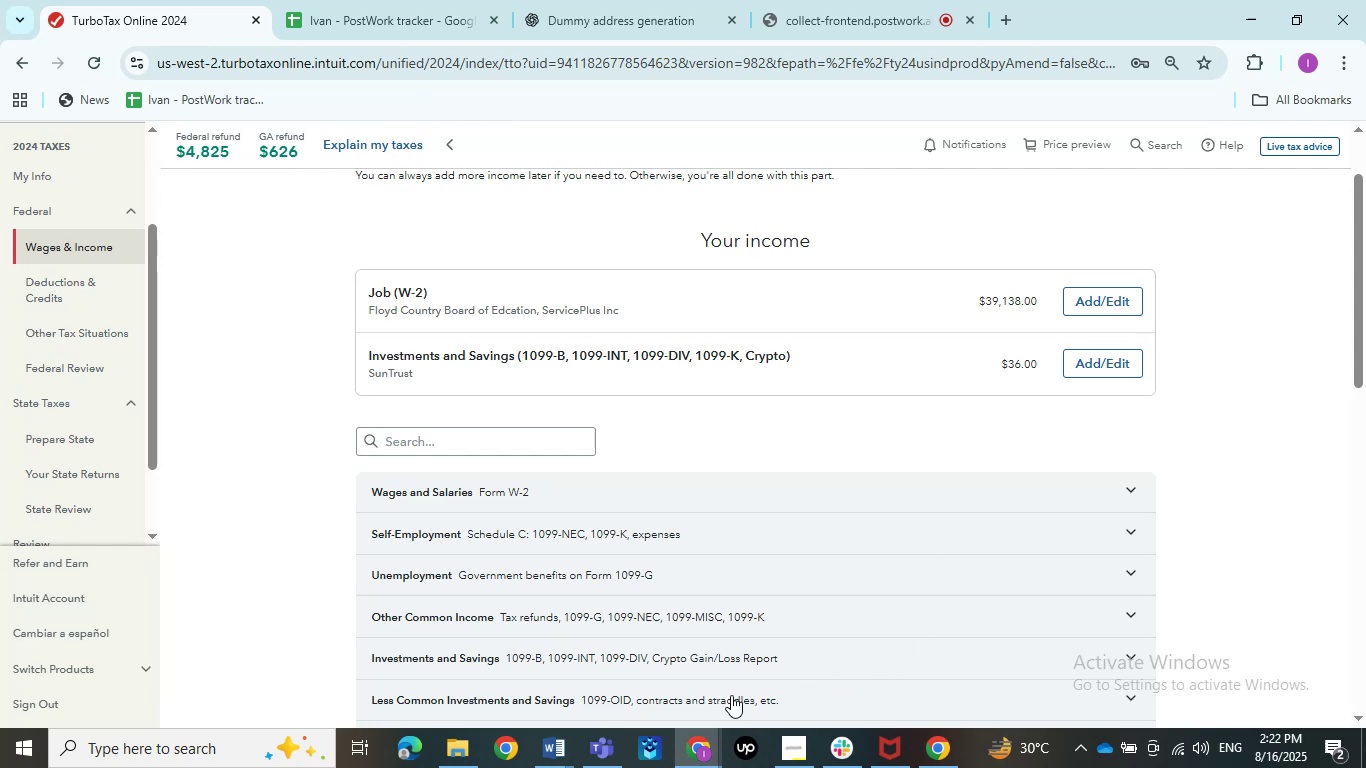 
wait(5.1)
 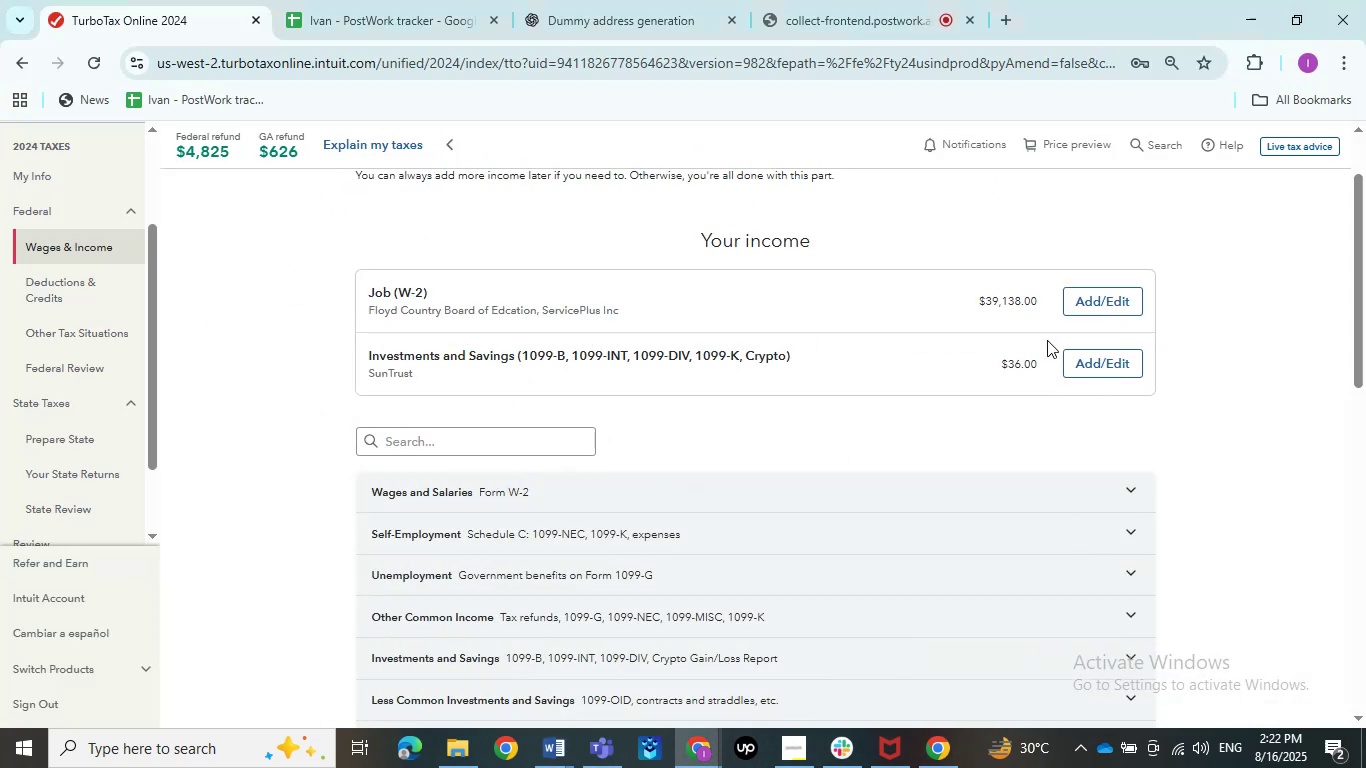 
left_click([563, 750])
 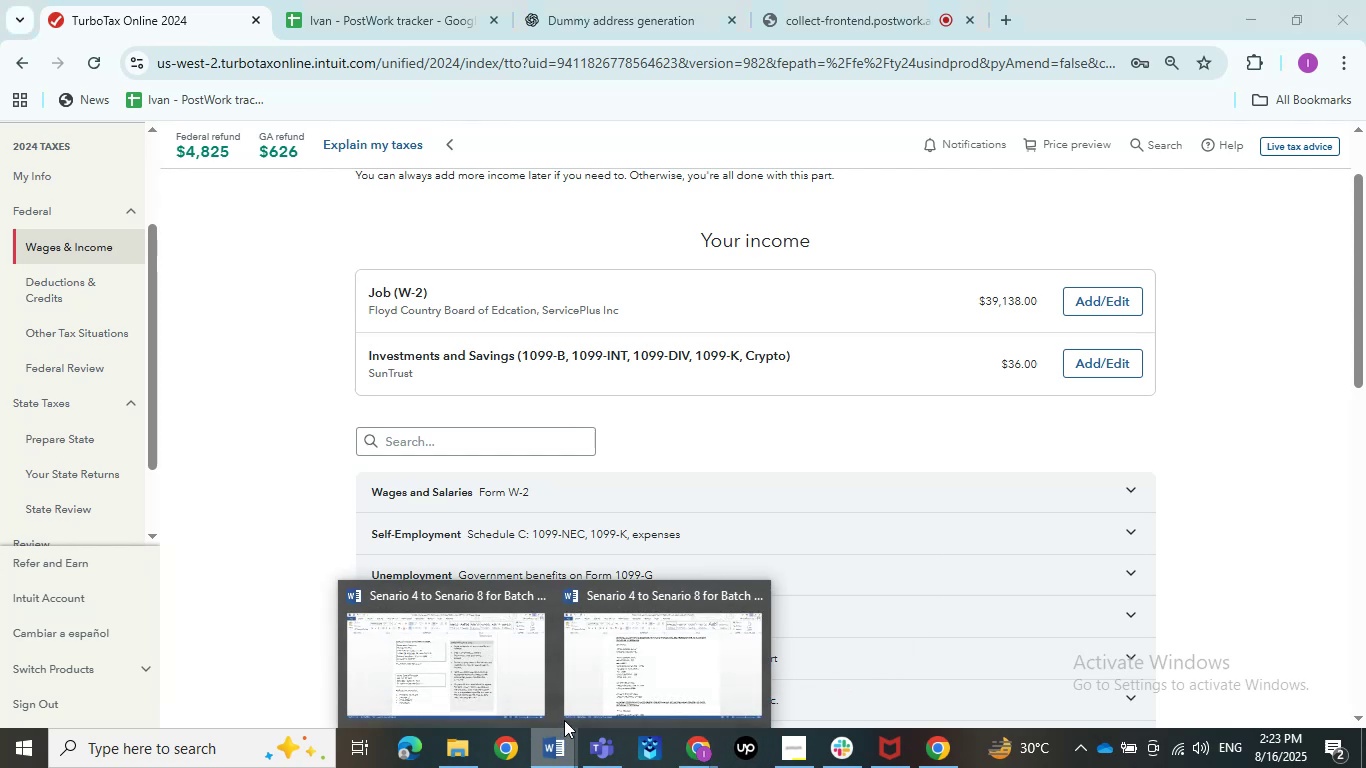 
left_click([626, 678])
 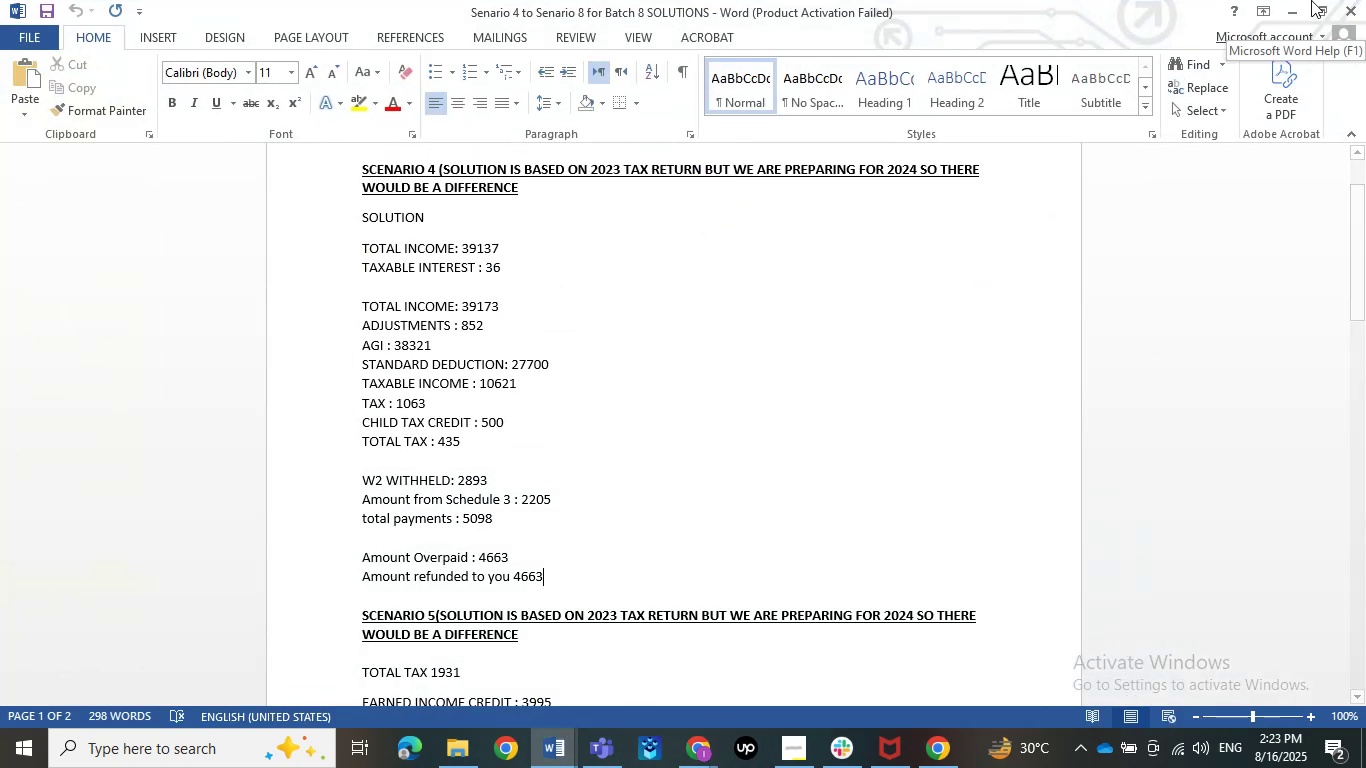 
left_click([1293, 0])
 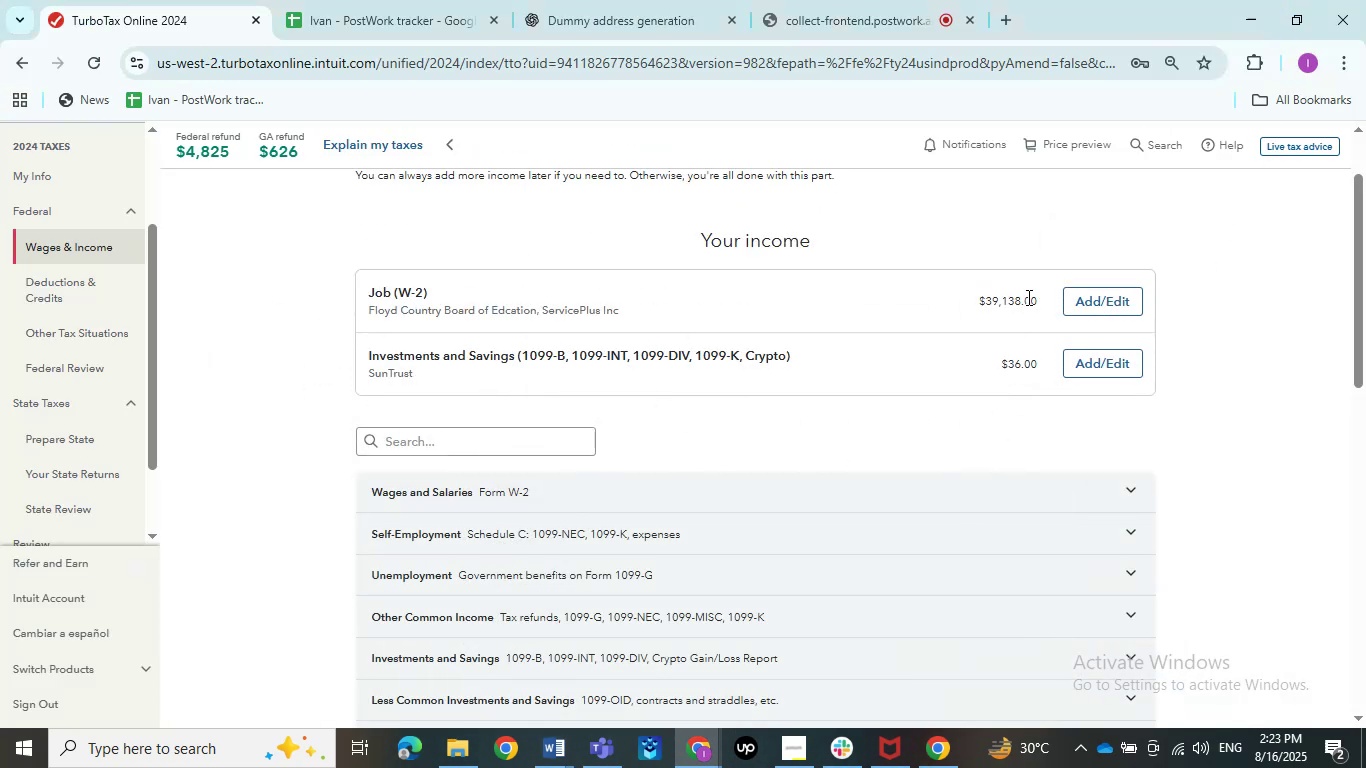 
left_click([1080, 304])
 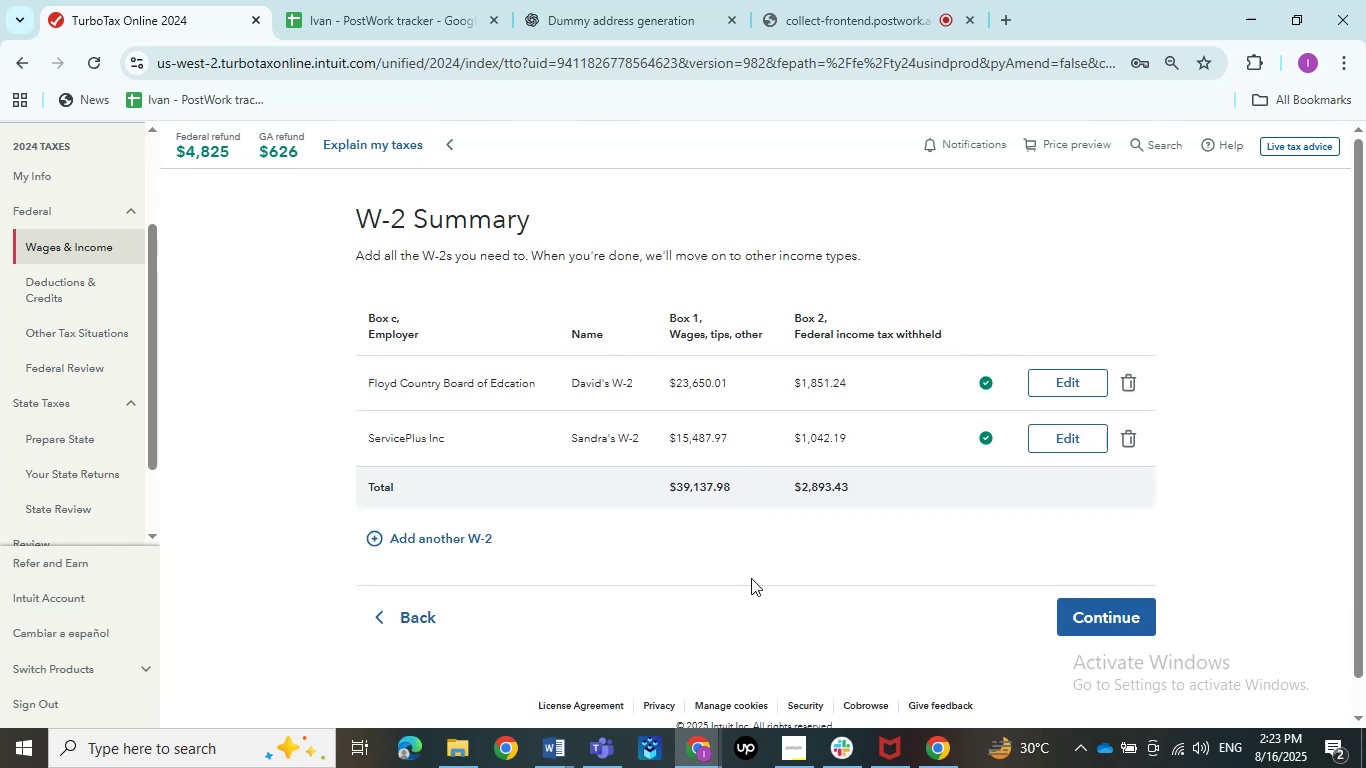 
wait(7.27)
 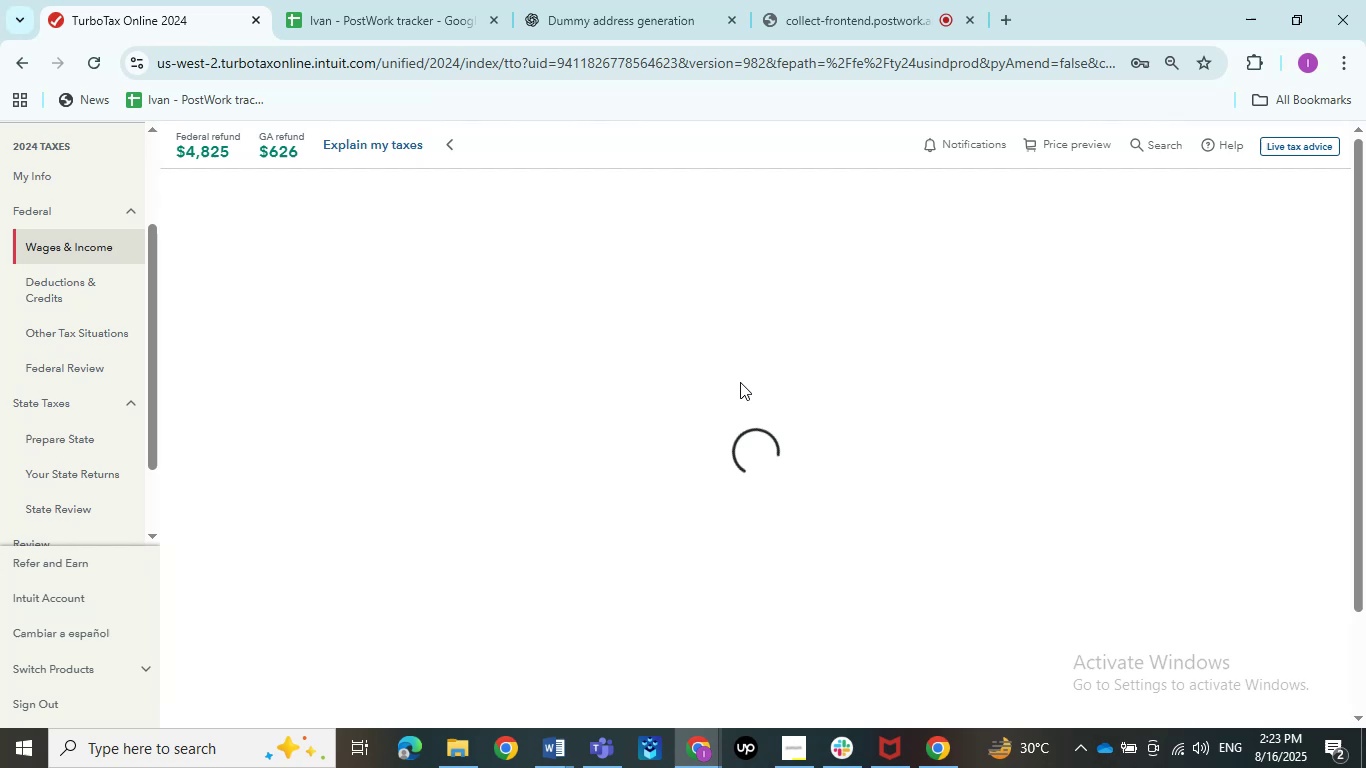 
left_click([548, 749])
 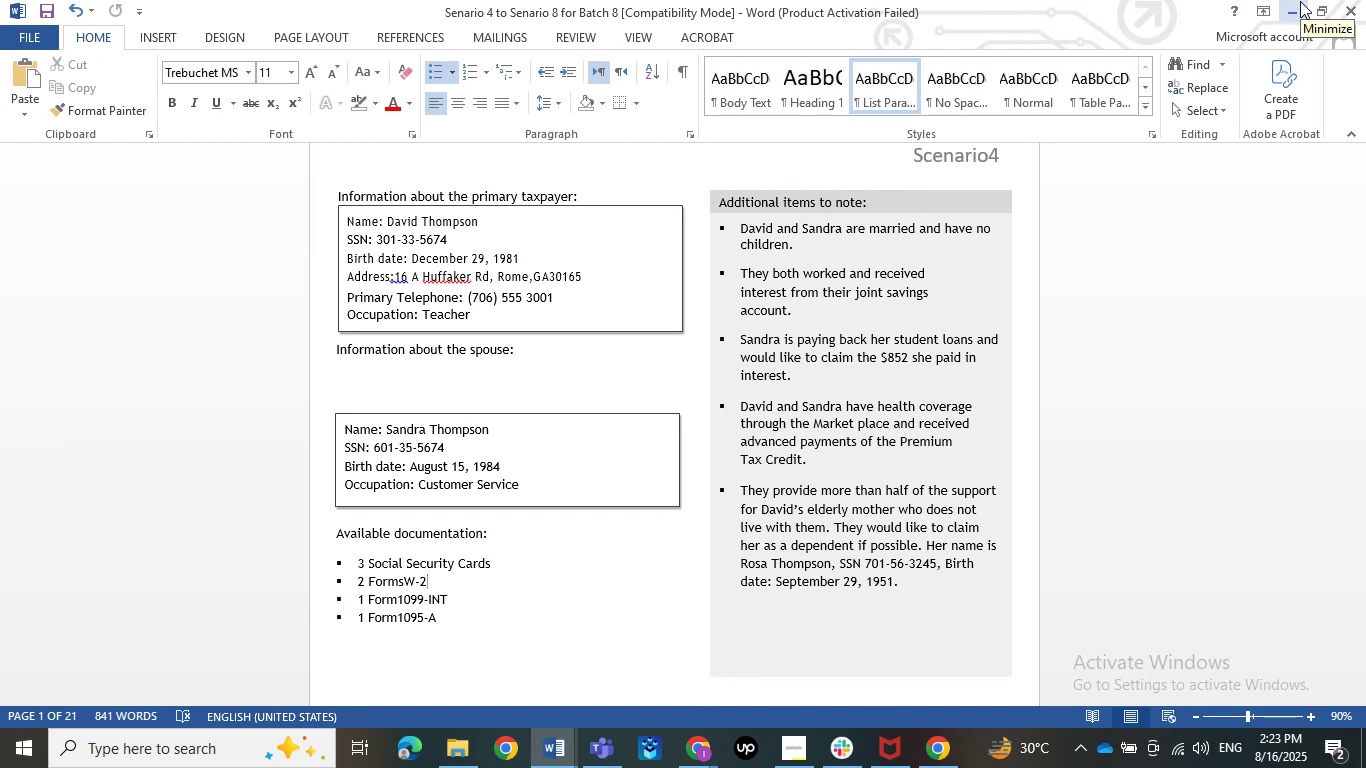 
wait(7.02)
 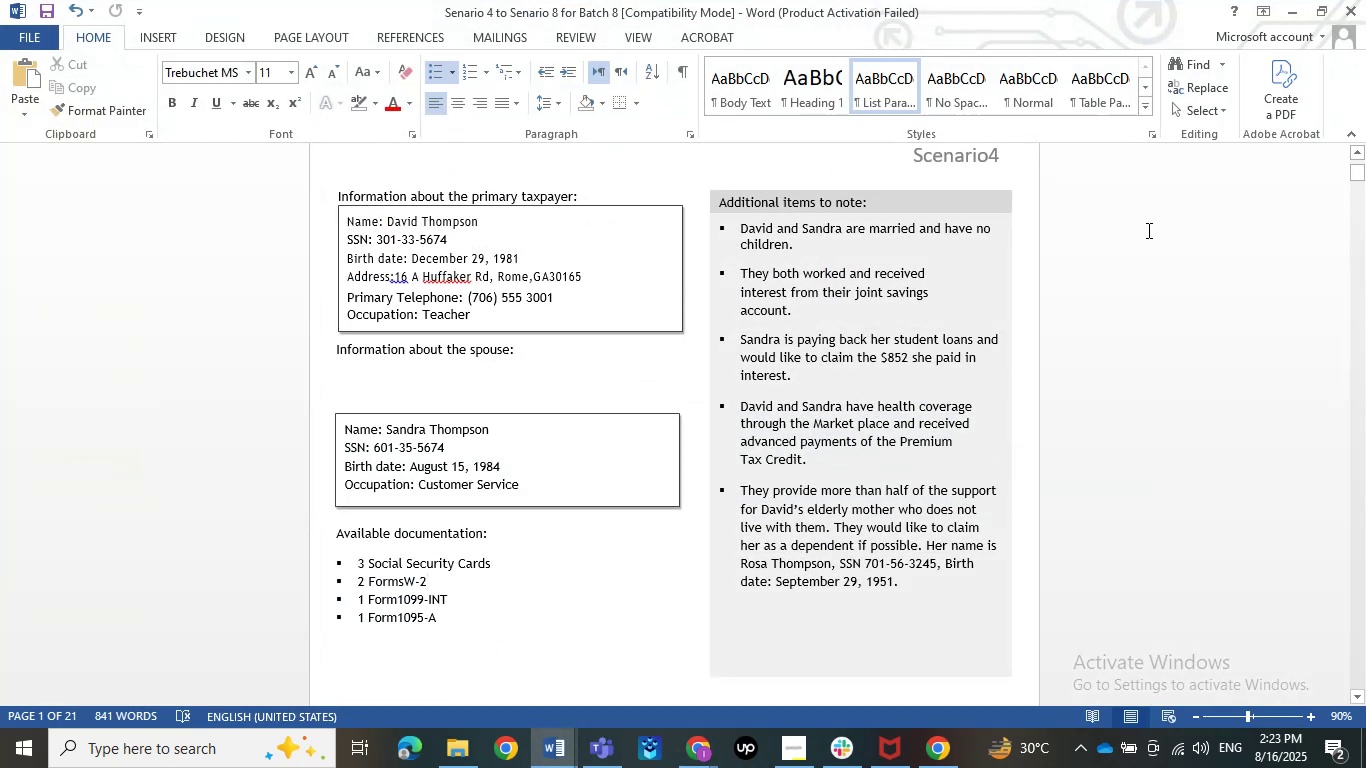 
scroll: coordinate [826, 490], scroll_direction: down, amount: 26.0
 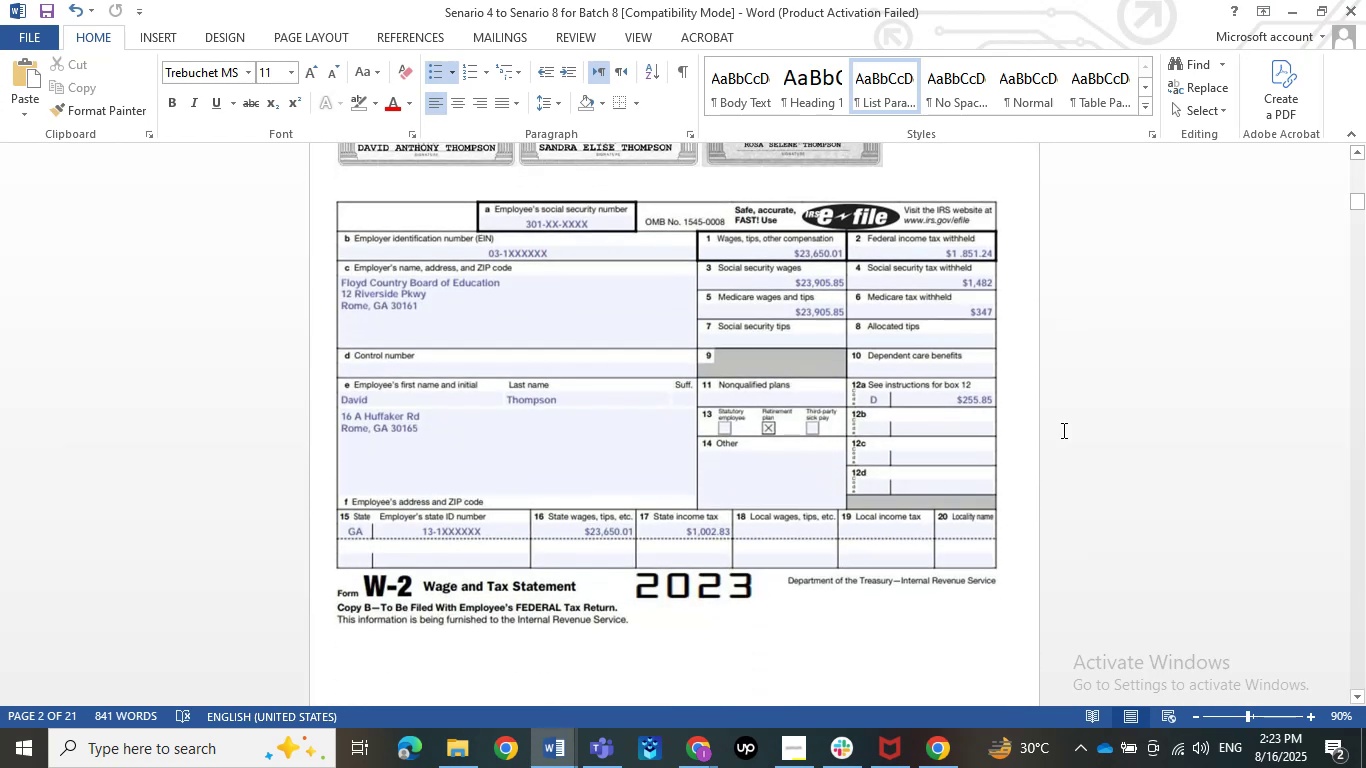 
left_click([1295, 0])
 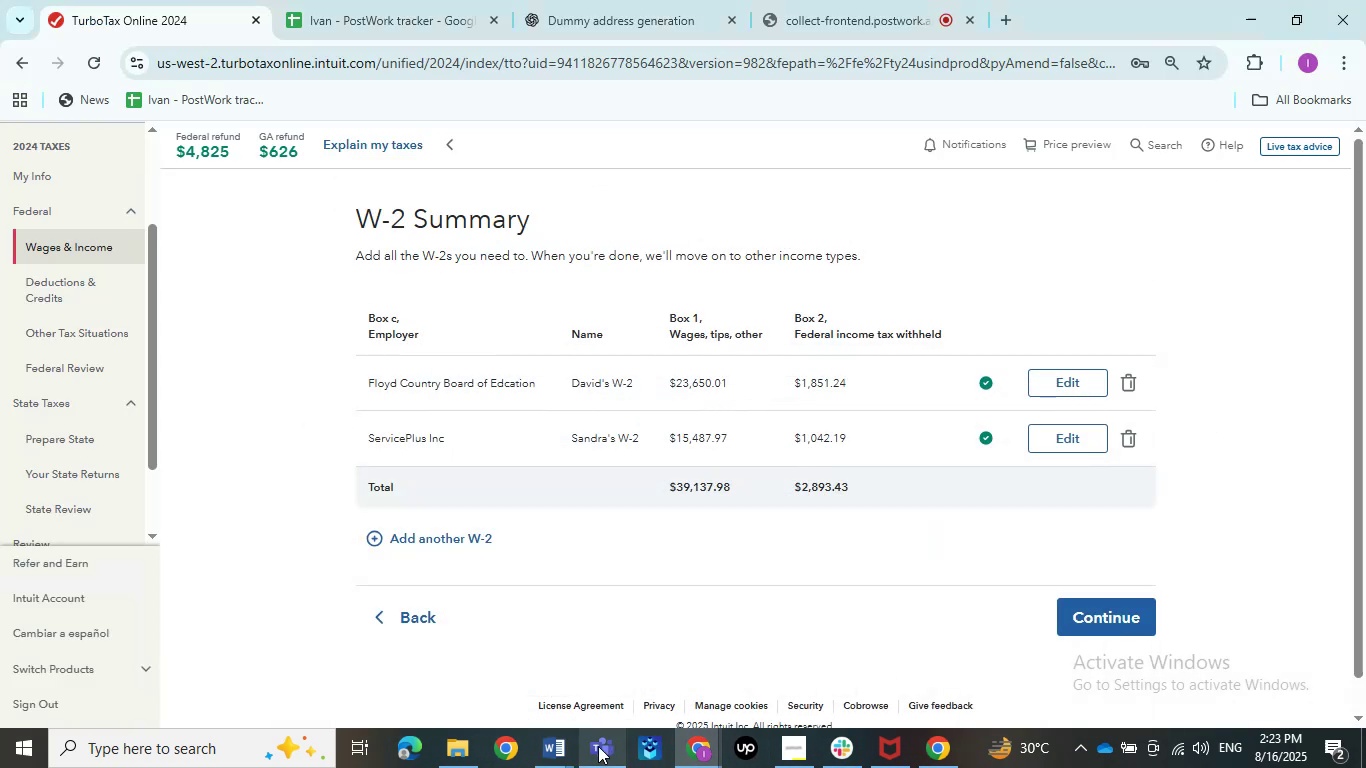 
left_click([568, 682])
 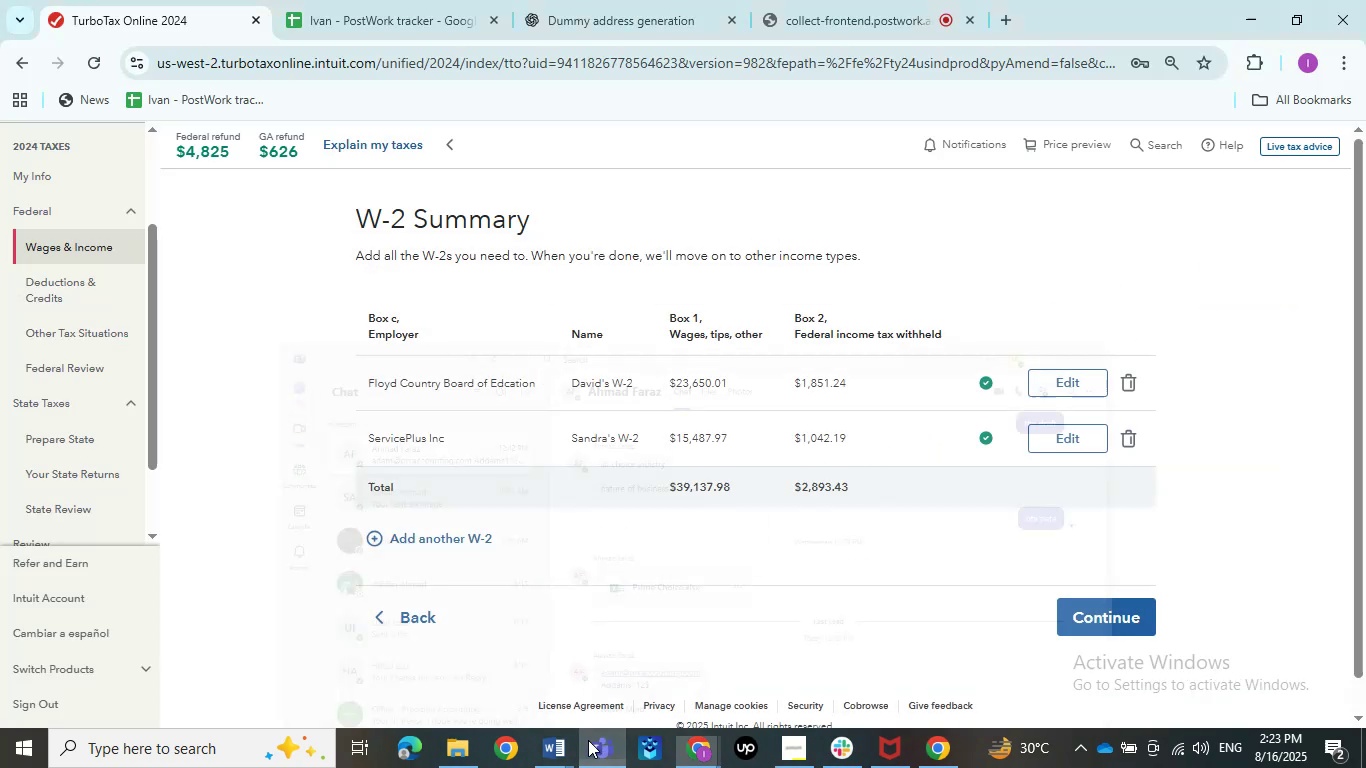 
double_click([573, 740])
 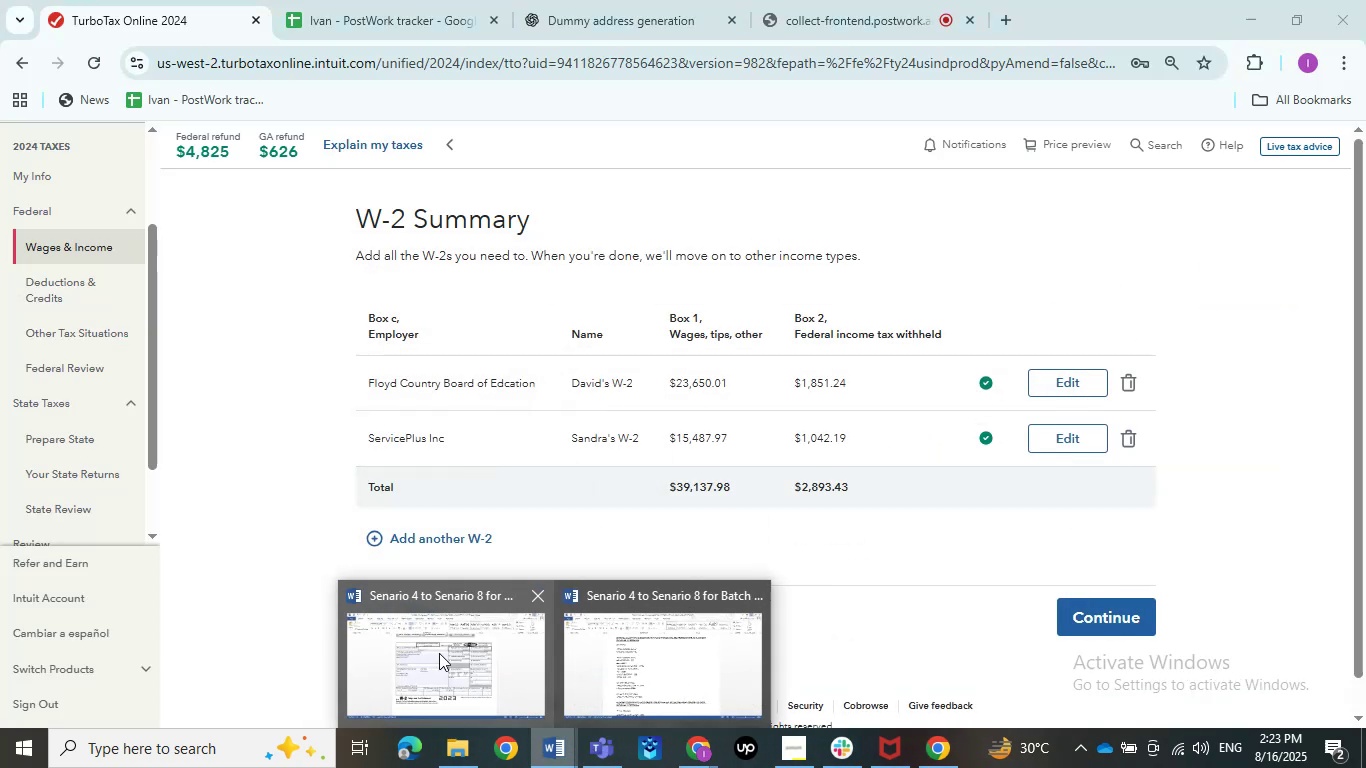 
triple_click([435, 652])
 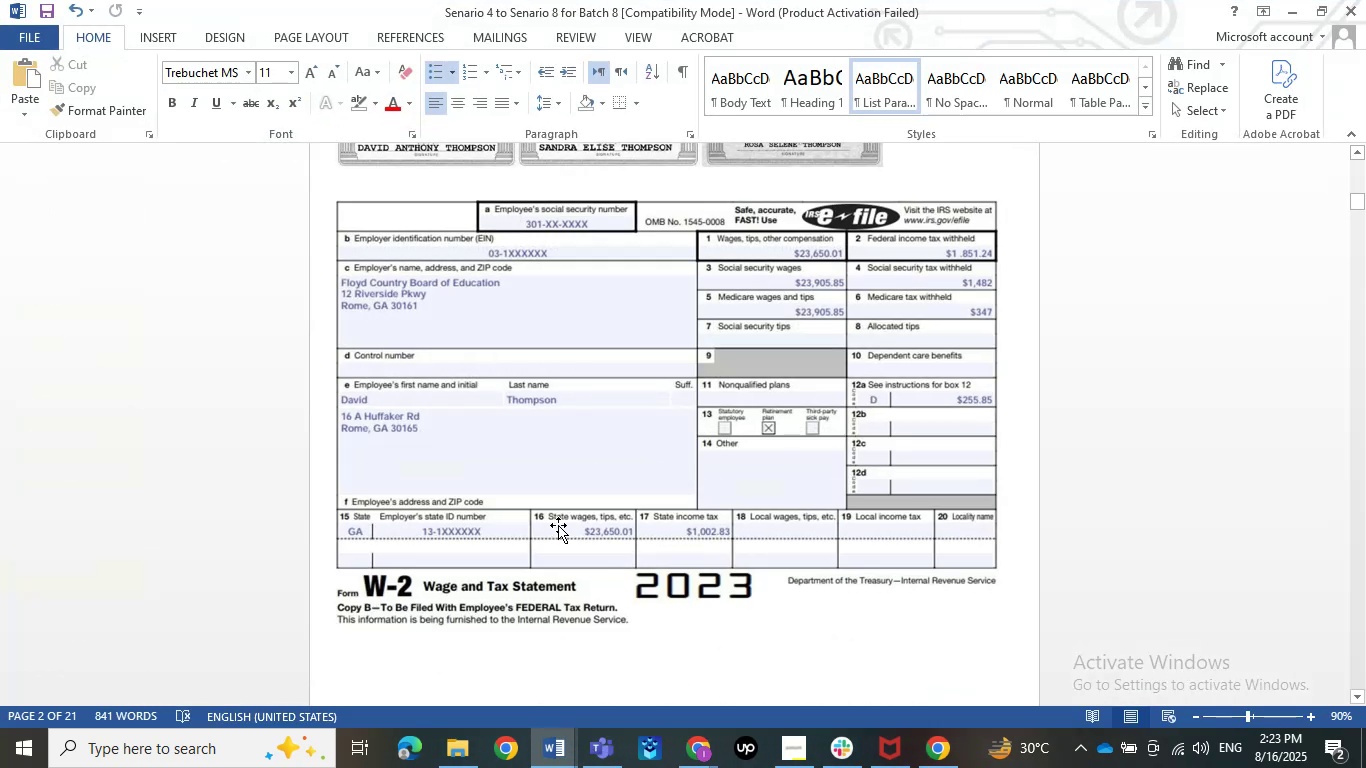 
scroll: coordinate [560, 524], scroll_direction: down, amount: 17.0
 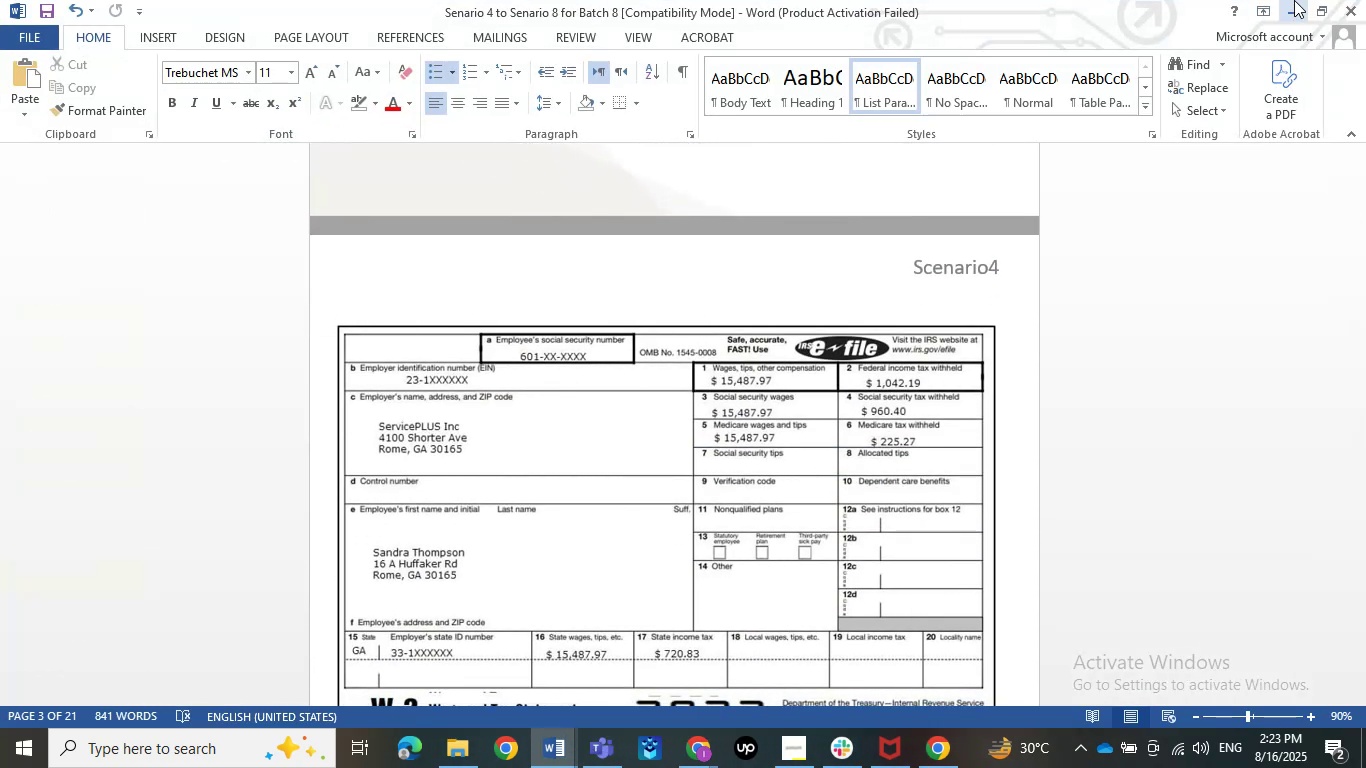 
left_click([1289, 0])
 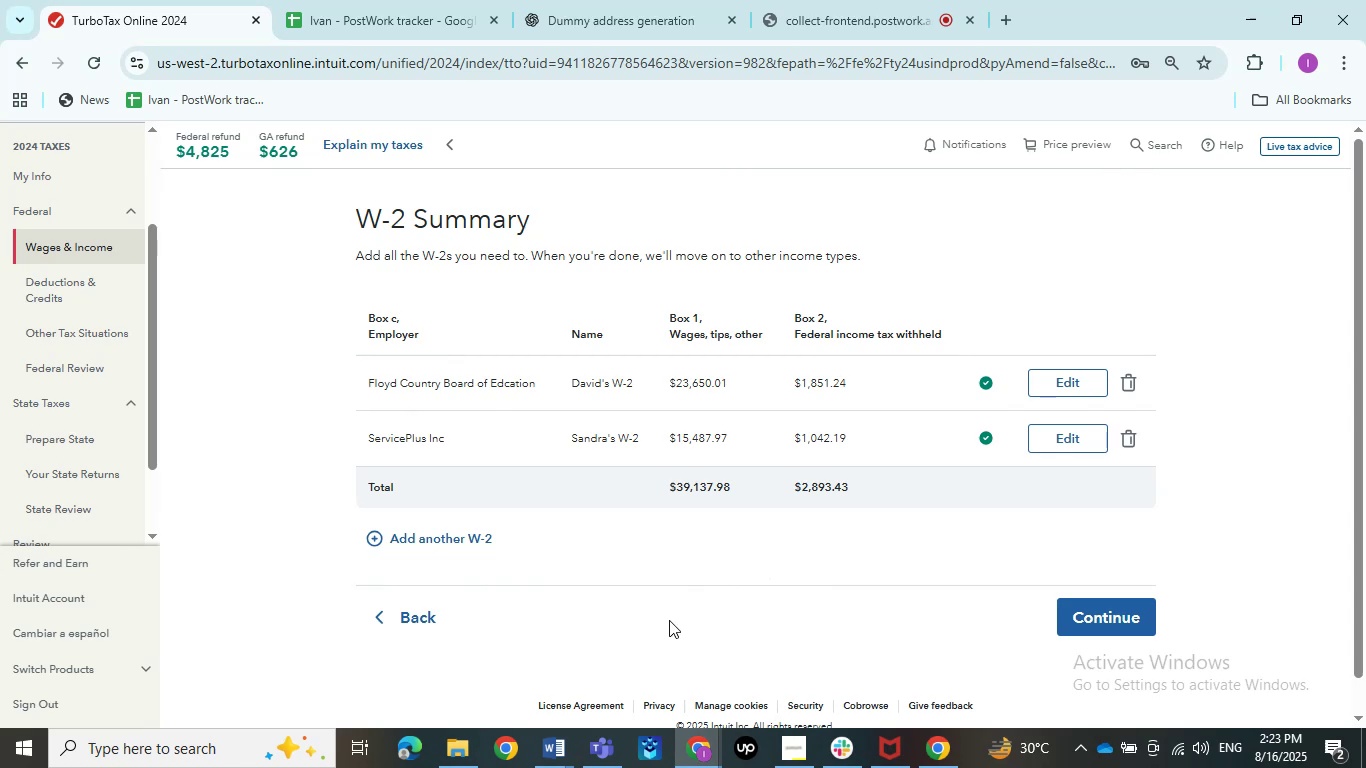 
wait(7.16)
 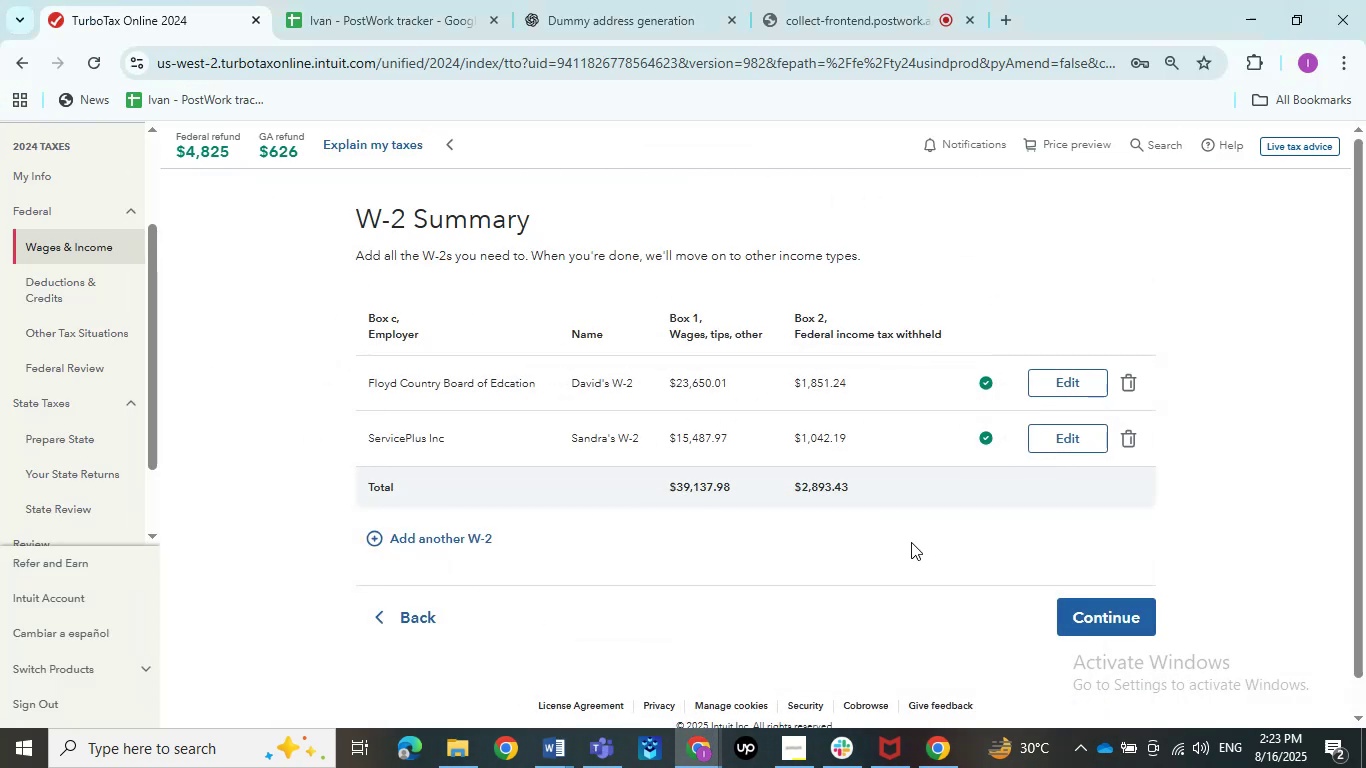 
left_click([540, 751])
 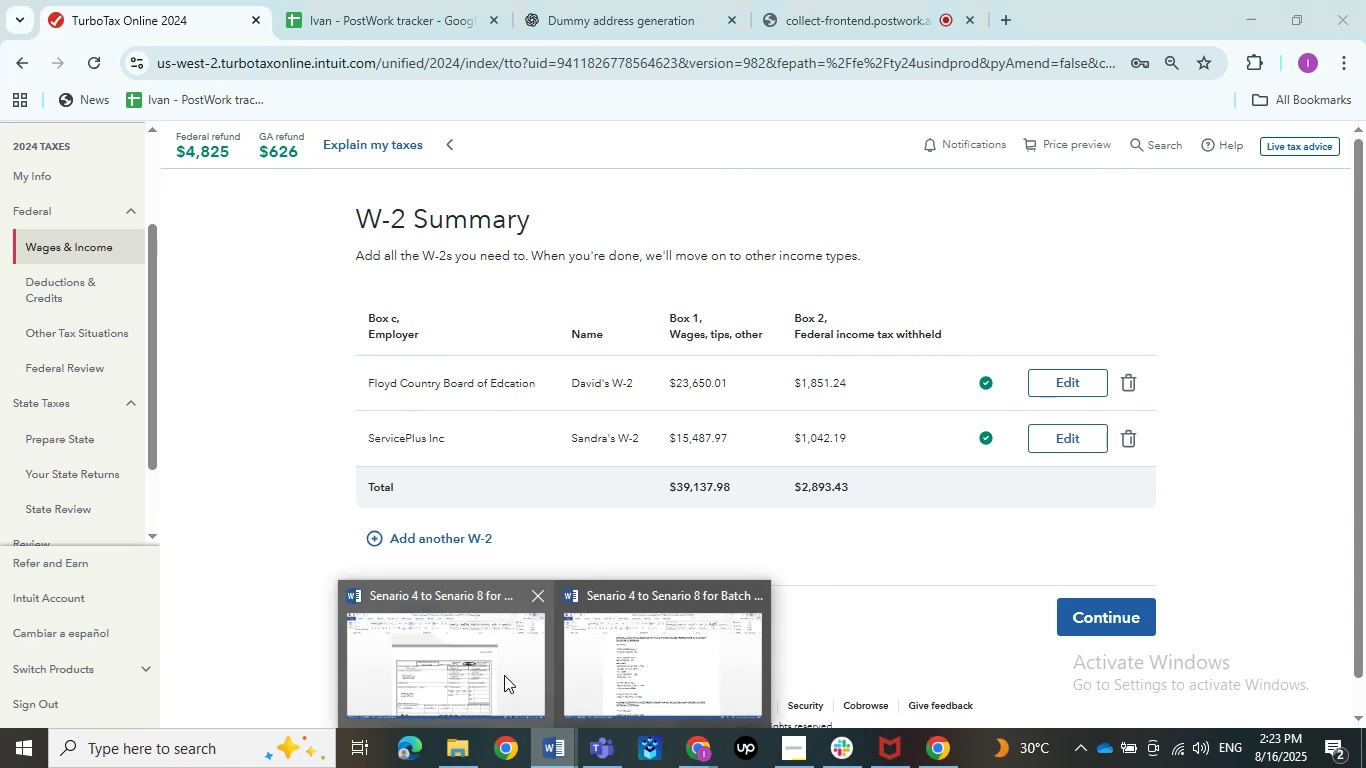 
left_click([504, 675])
 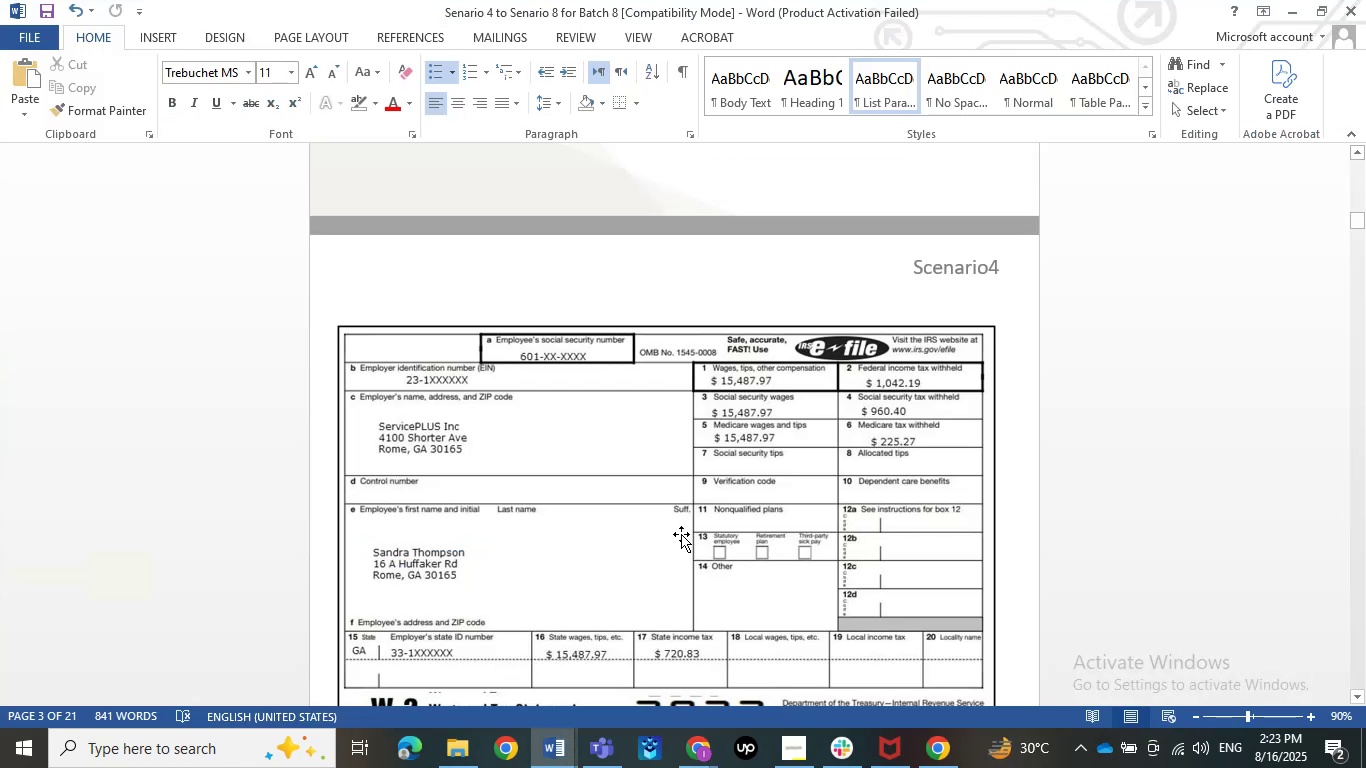 
scroll: coordinate [681, 534], scroll_direction: up, amount: 18.0
 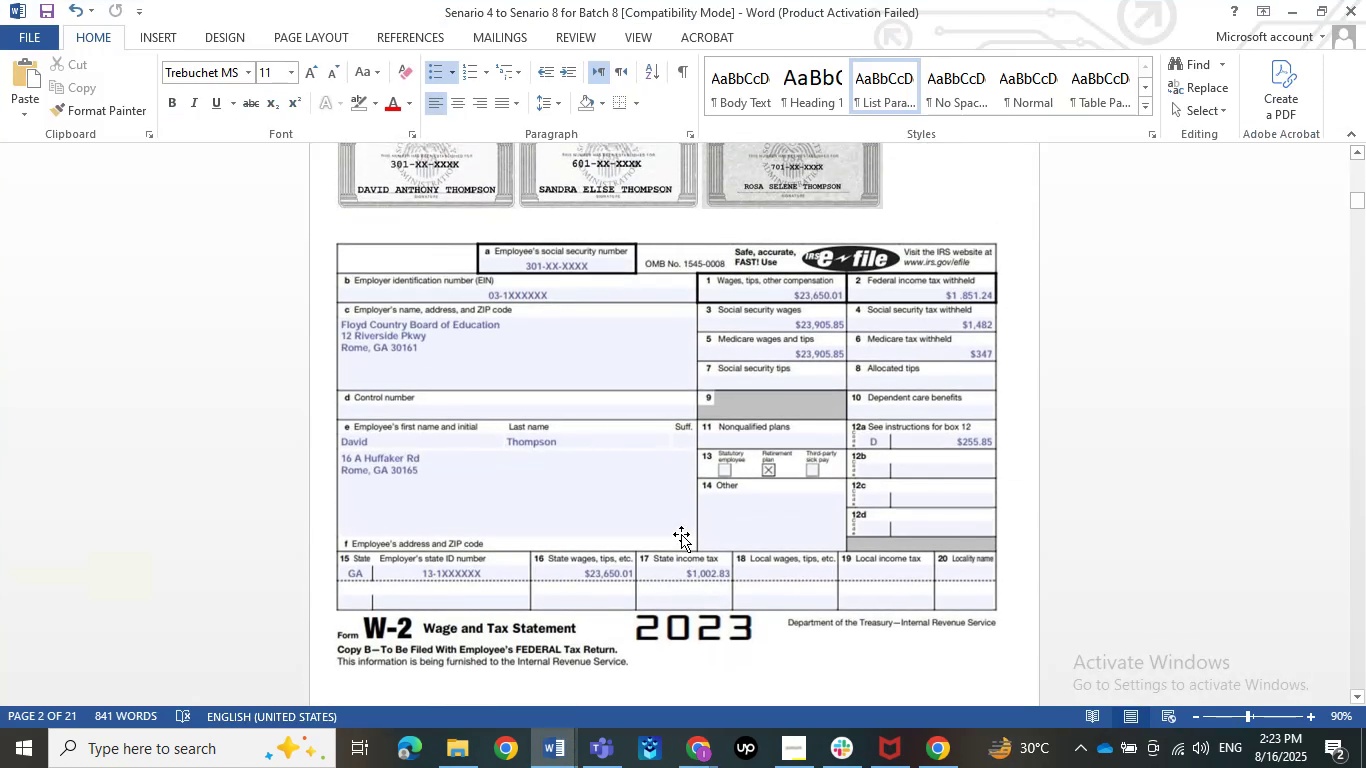 
wait(5.6)
 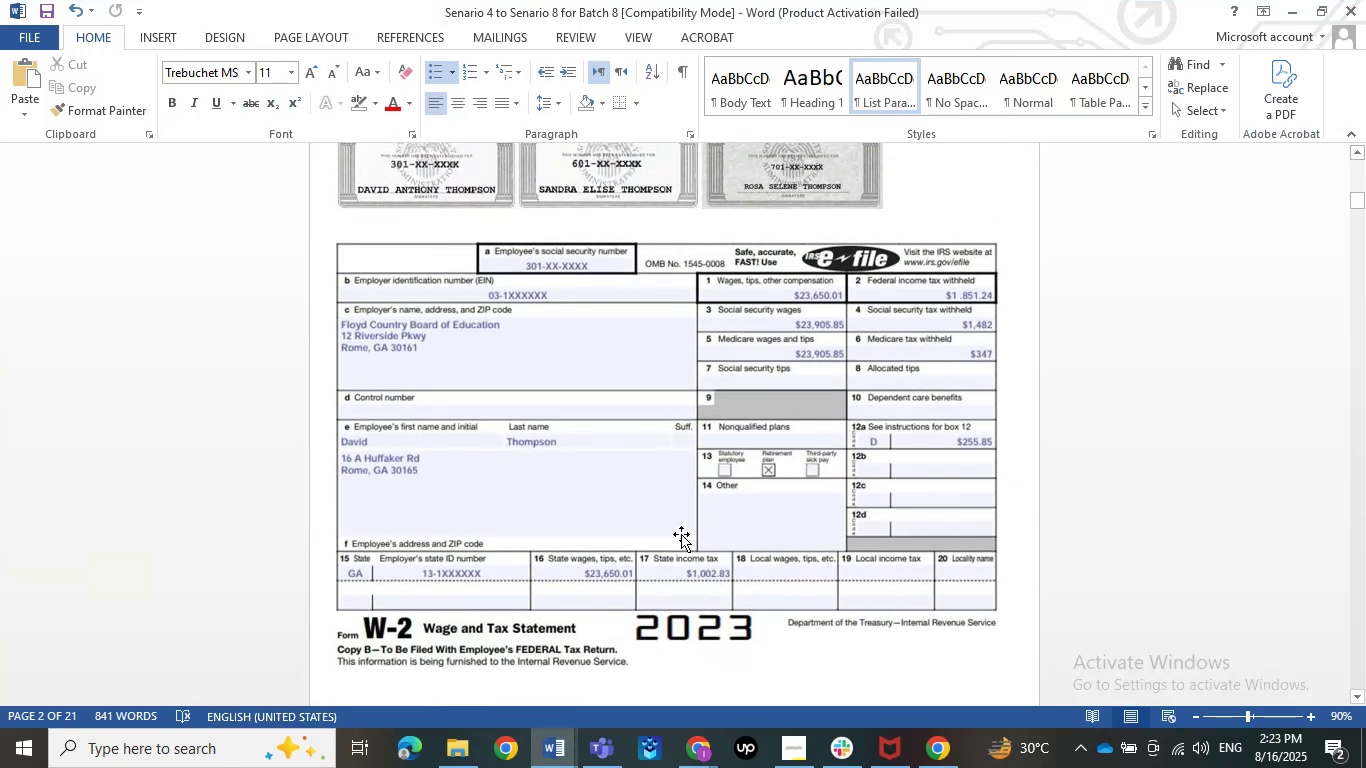 
left_click([1288, 3])
 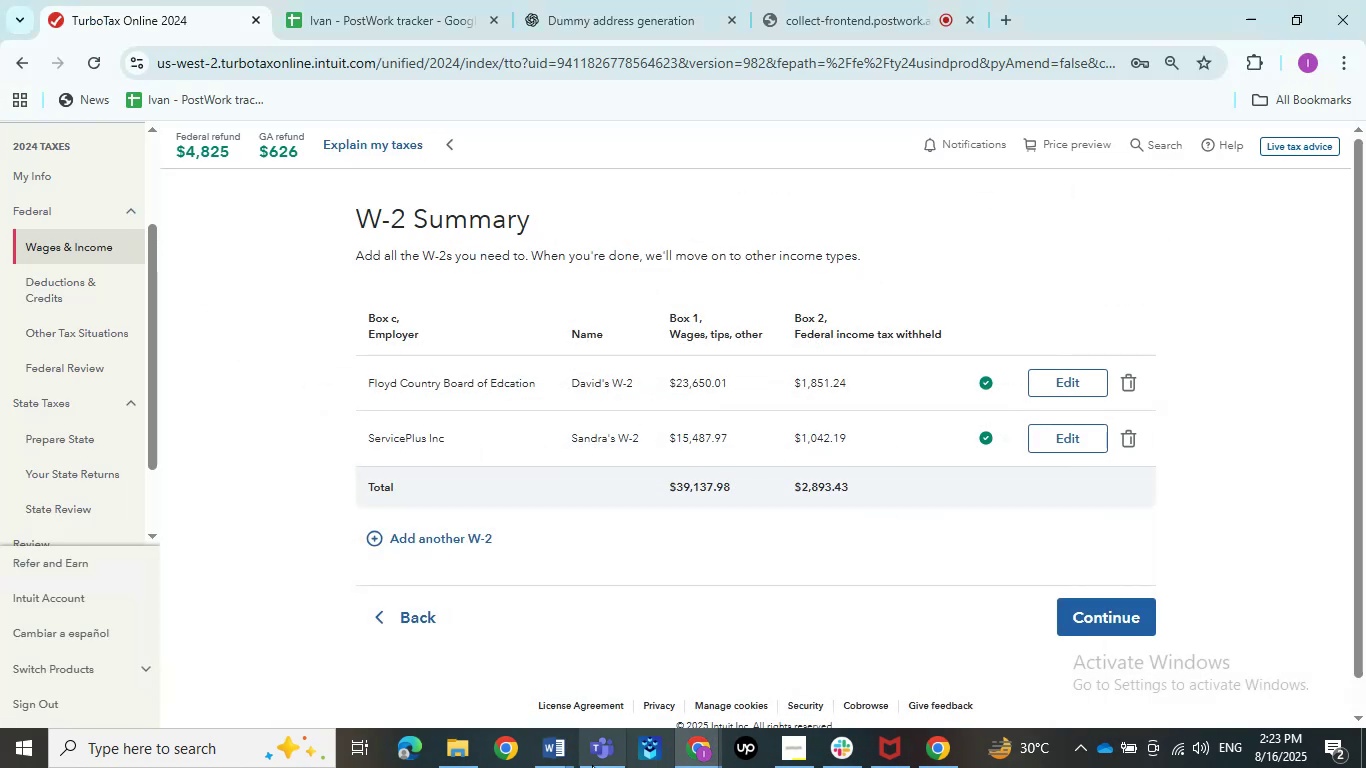 
left_click([561, 761])
 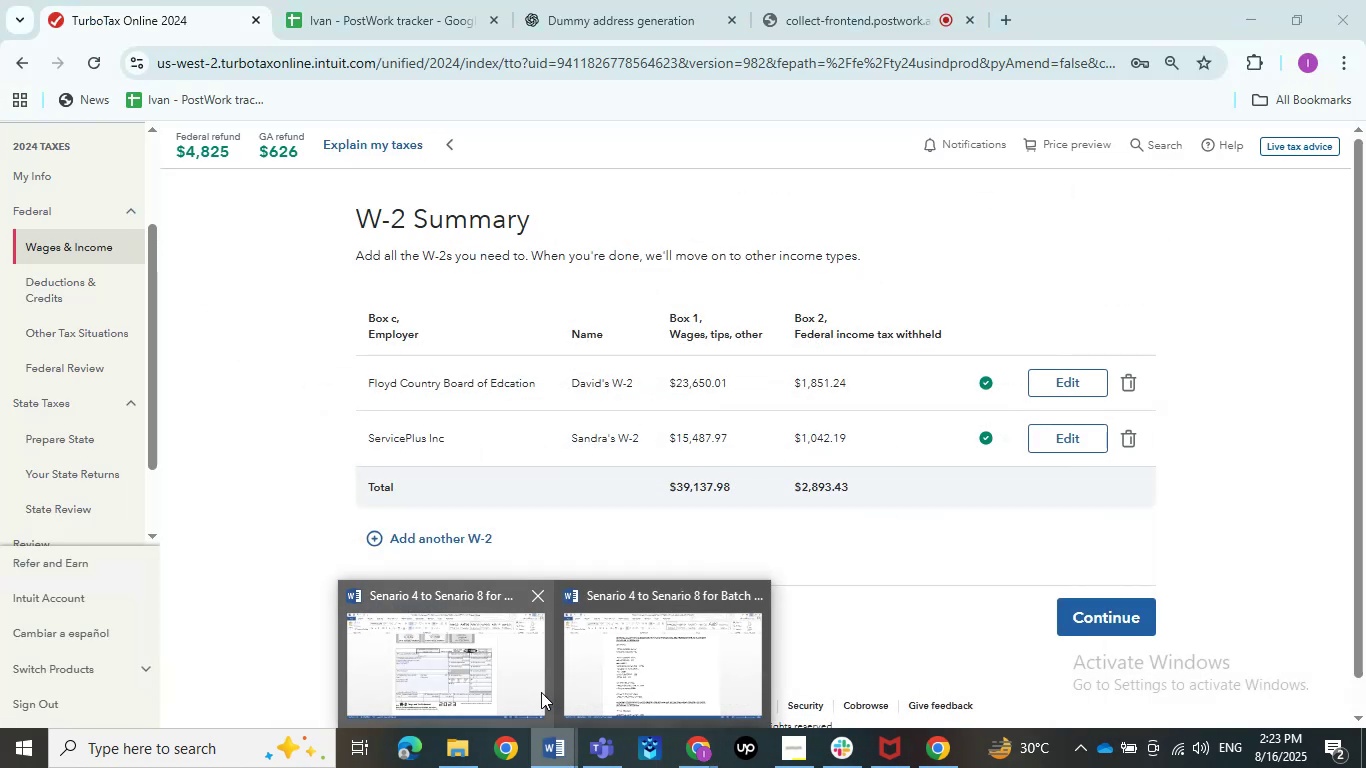 
left_click([514, 663])
 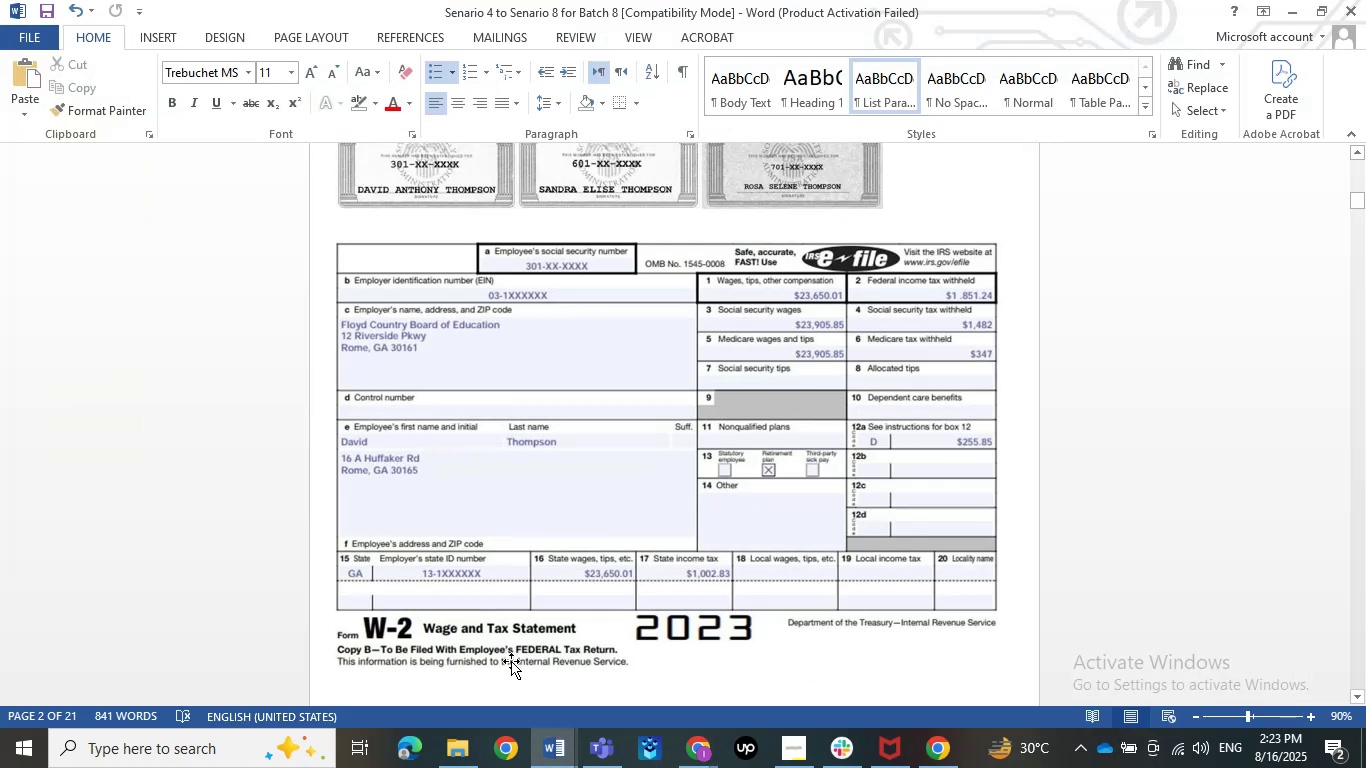 
scroll: coordinate [511, 661], scroll_direction: down, amount: 1.0
 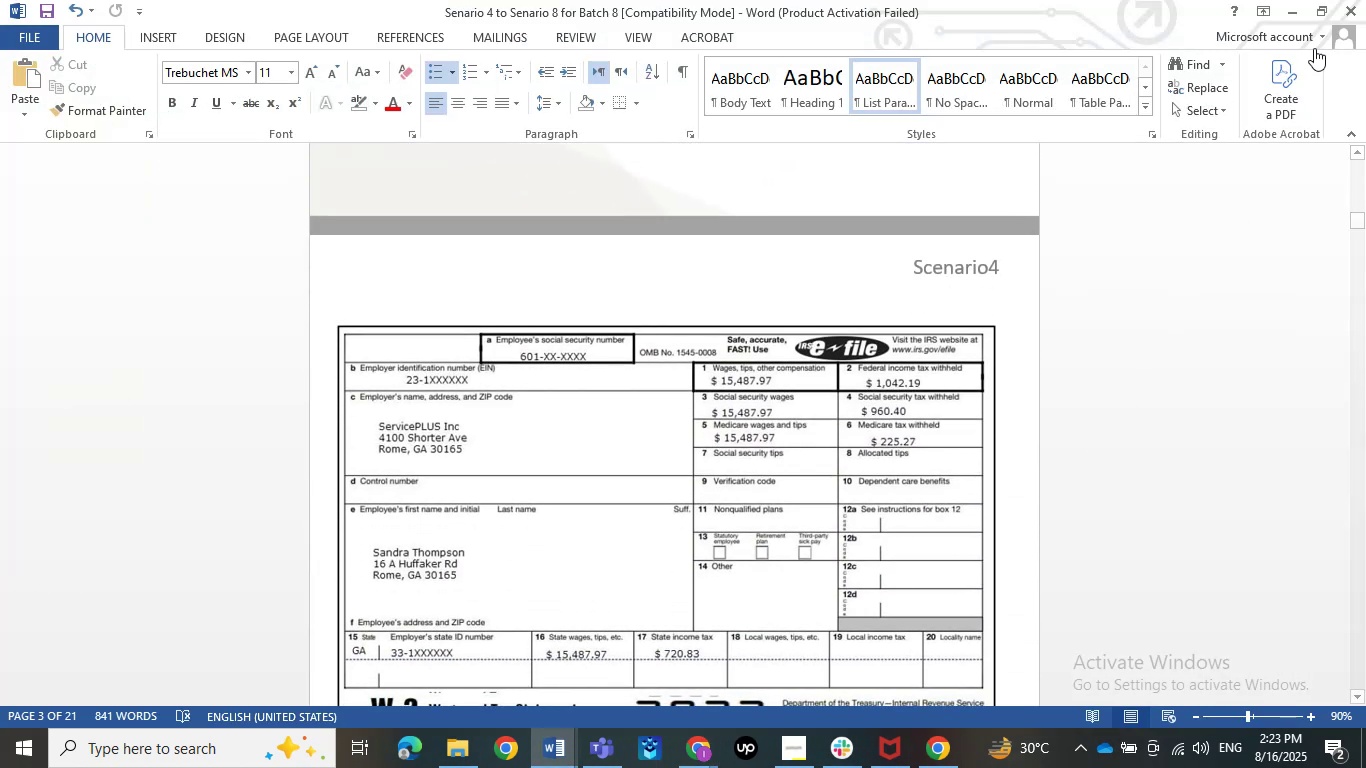 
left_click([1297, 9])
 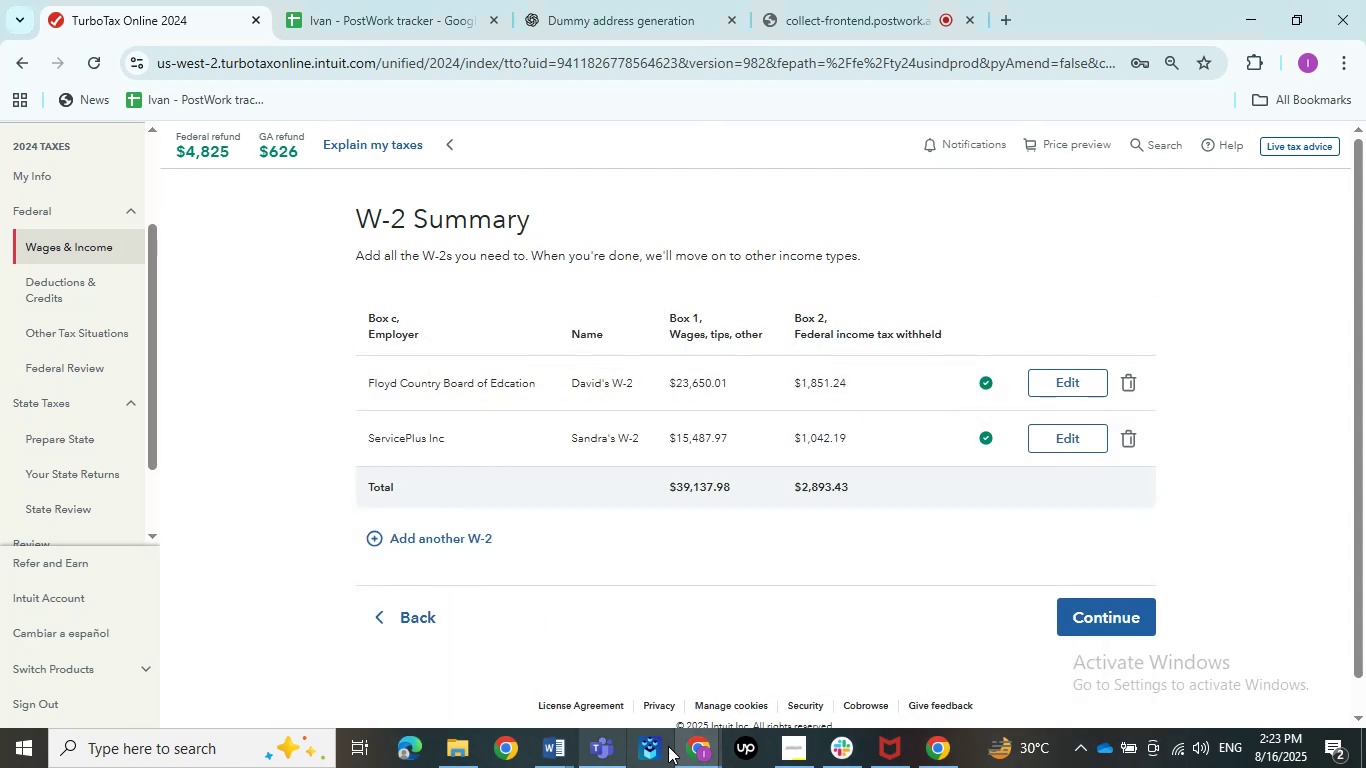 
left_click([568, 736])
 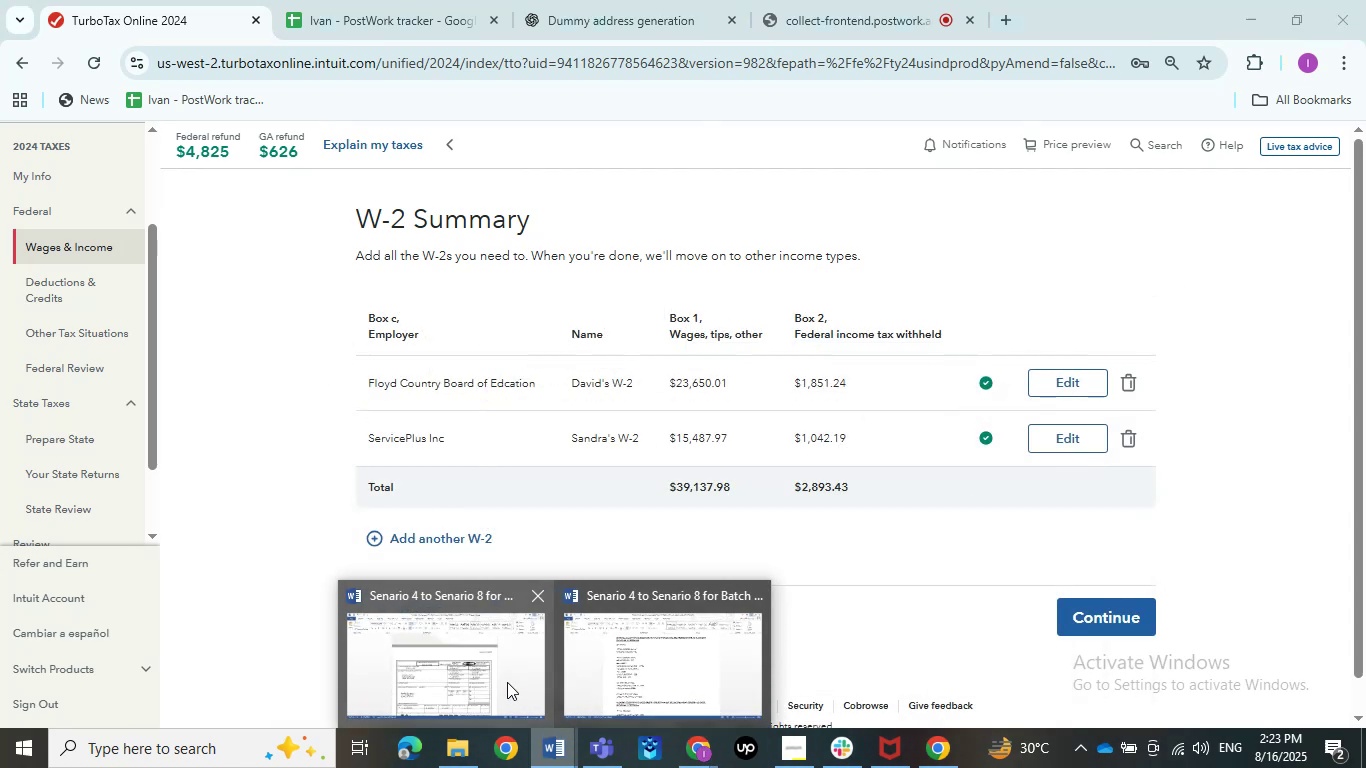 
left_click([507, 682])
 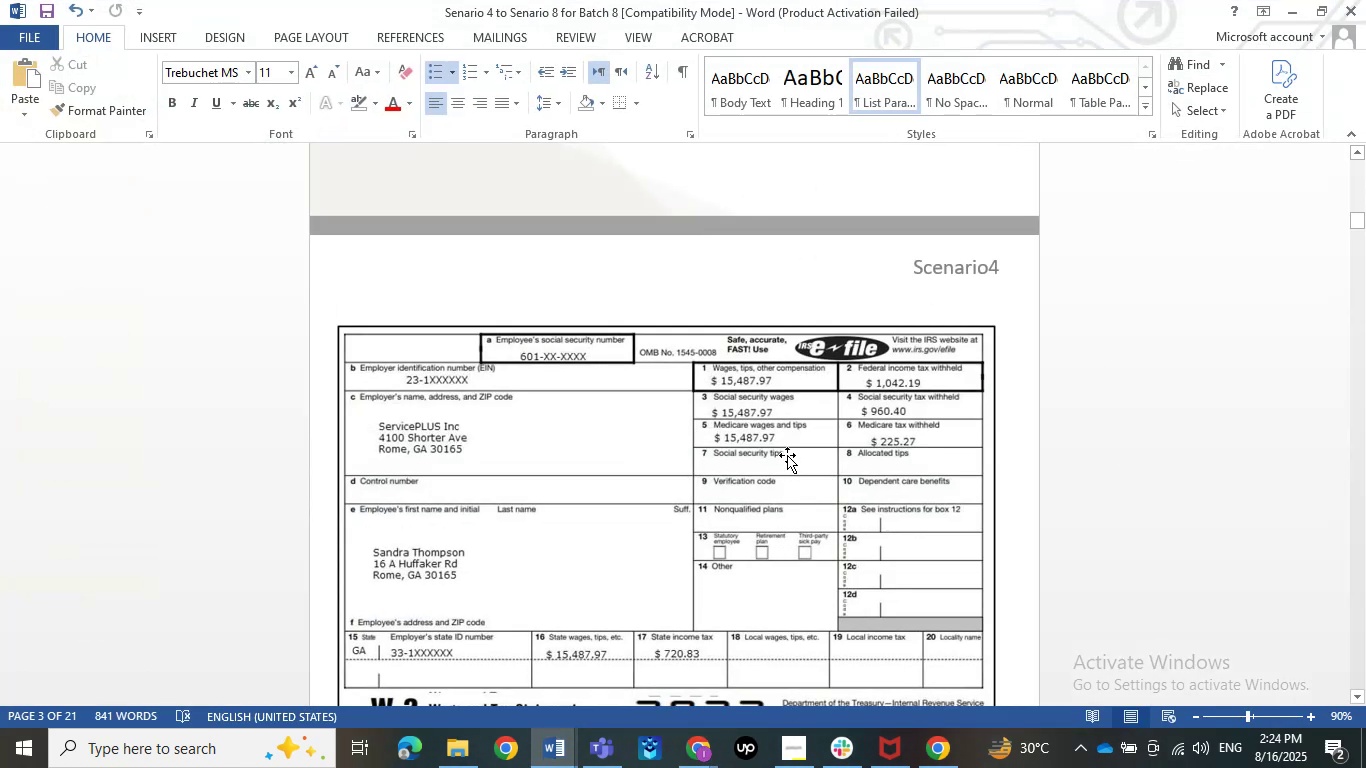 
left_click([1118, 362])
 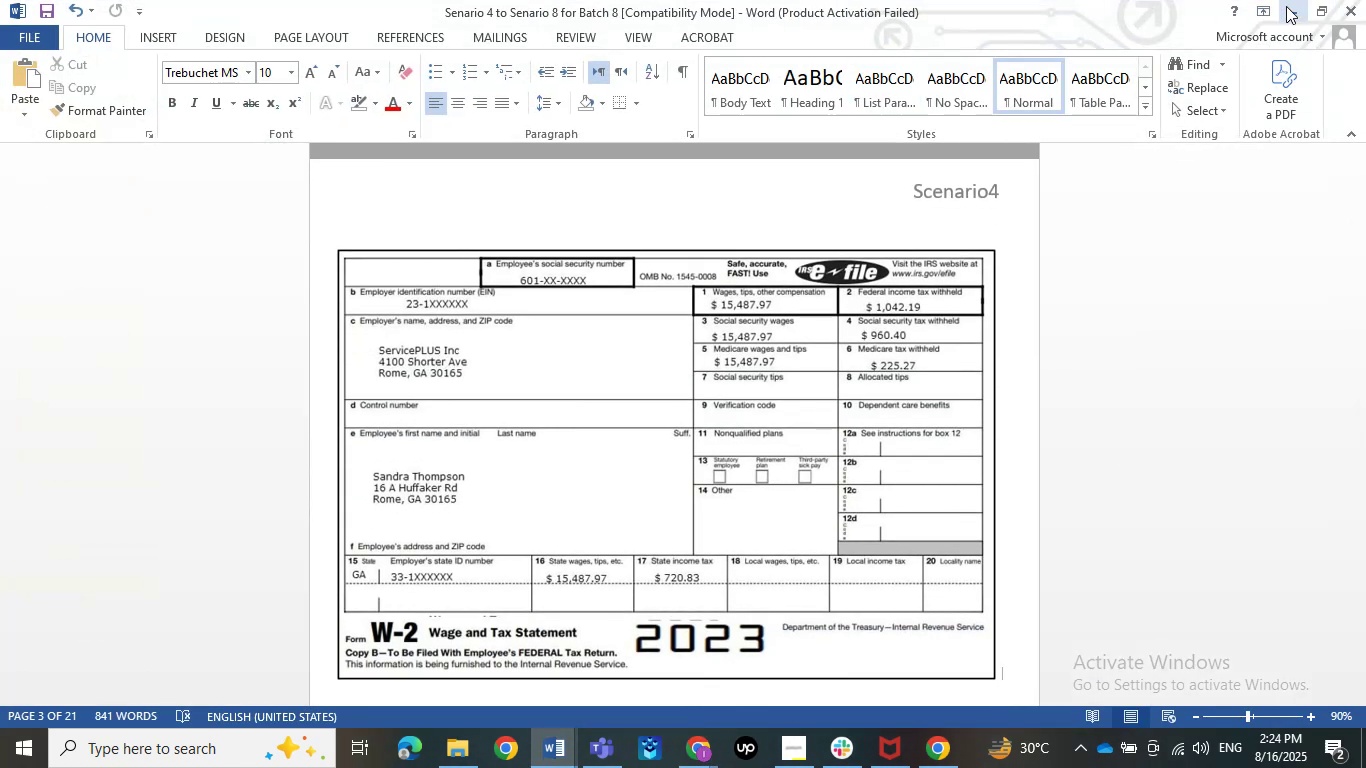 
left_click([1286, 6])
 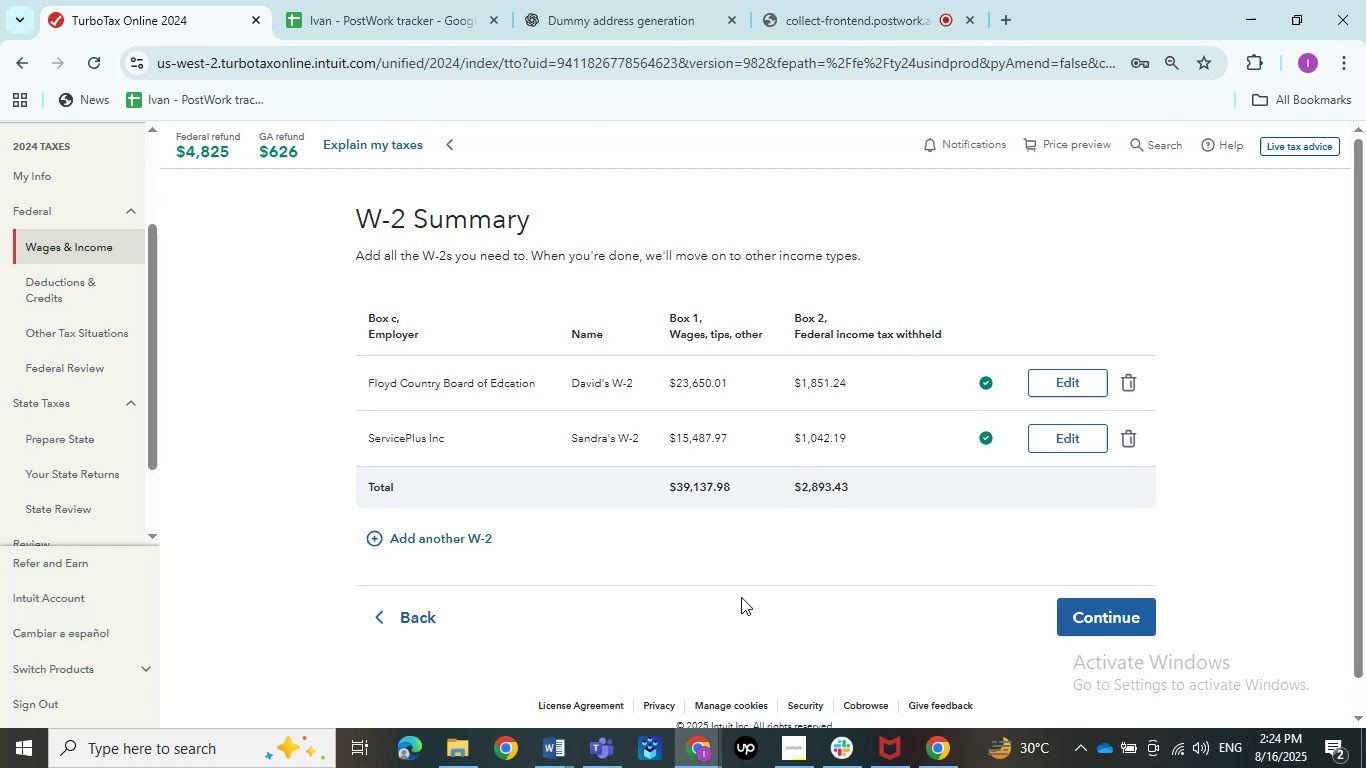 
left_click([403, 615])
 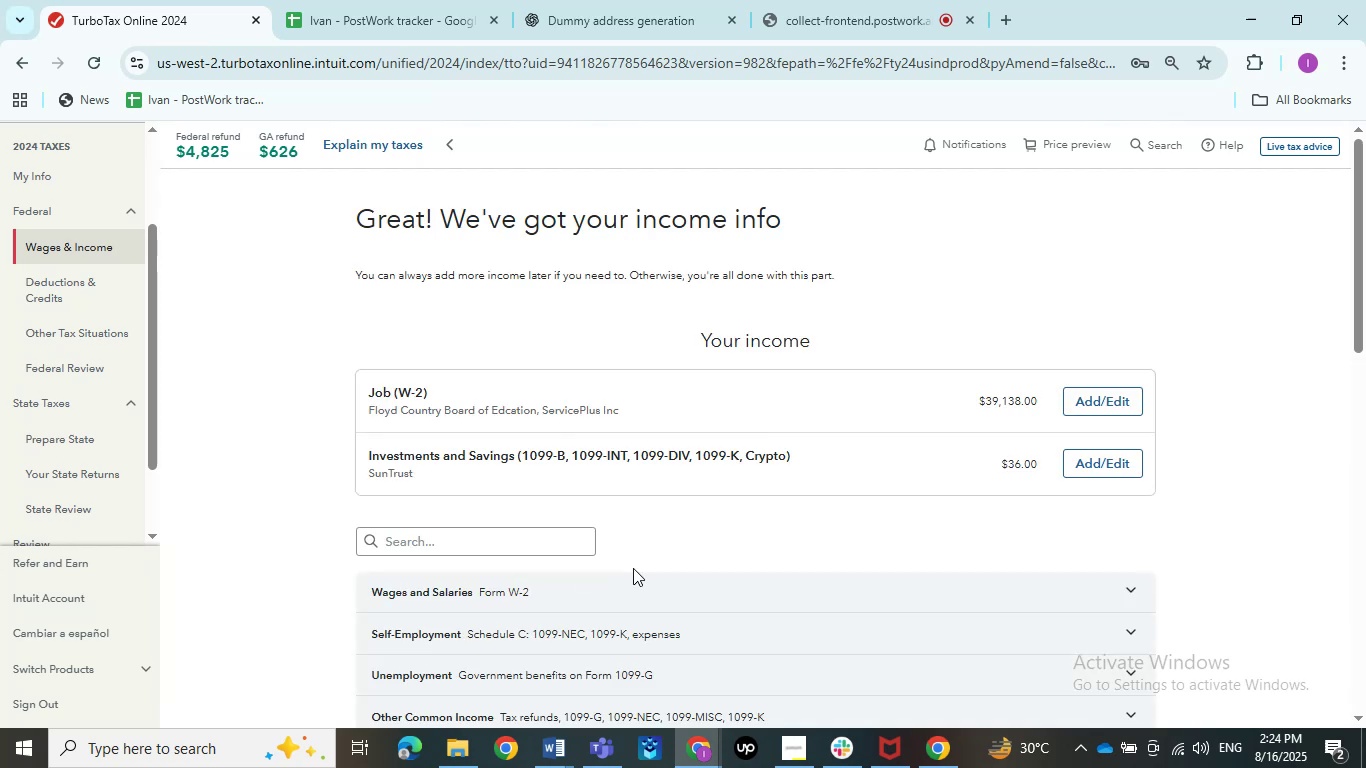 
wait(7.14)
 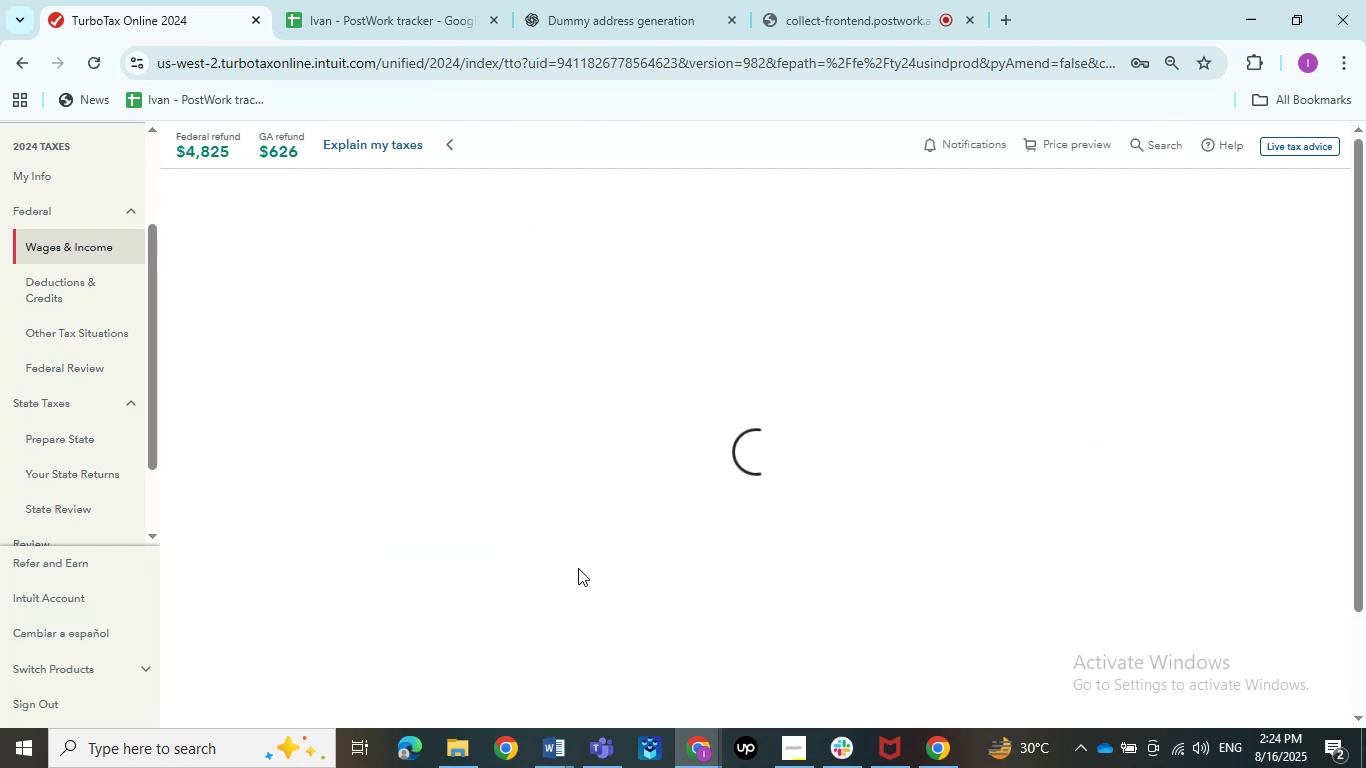 
scroll: coordinate [658, 532], scroll_direction: down, amount: 1.0
 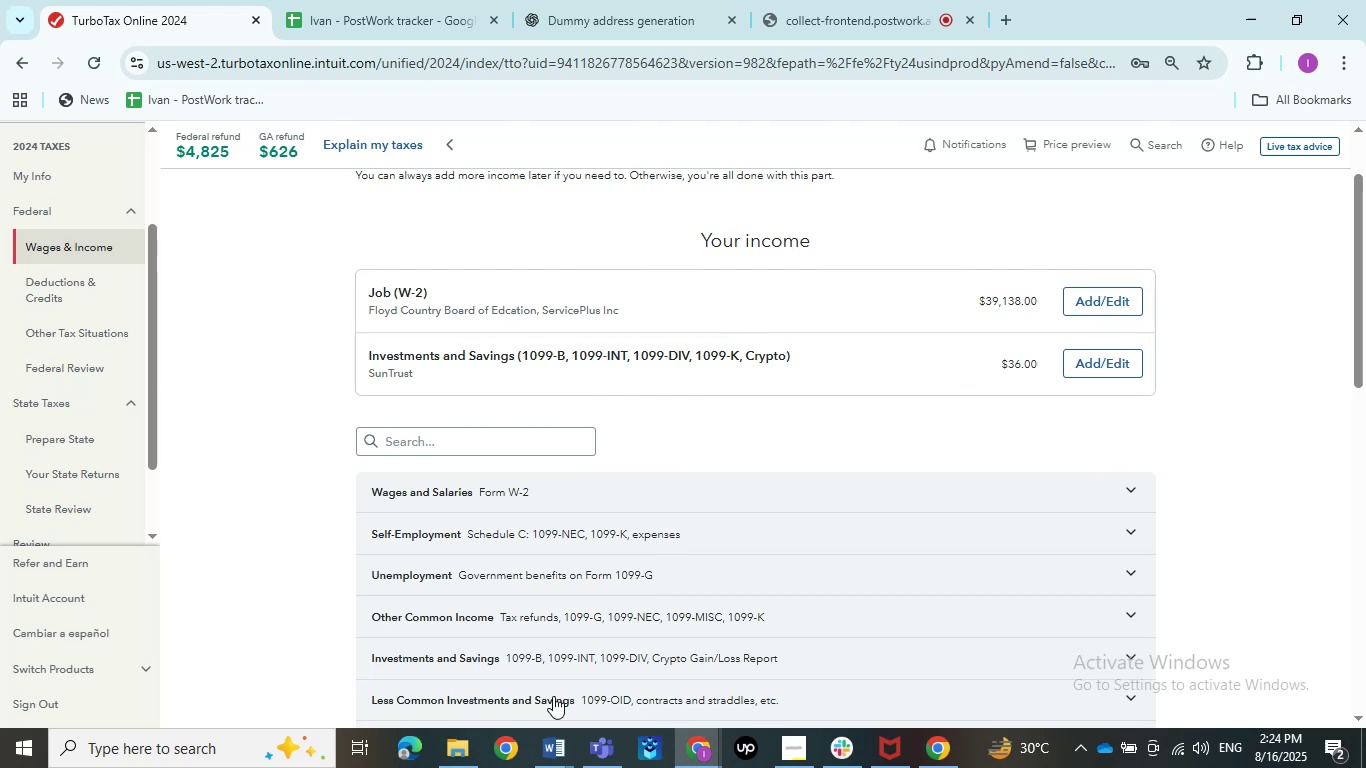 
wait(5.04)
 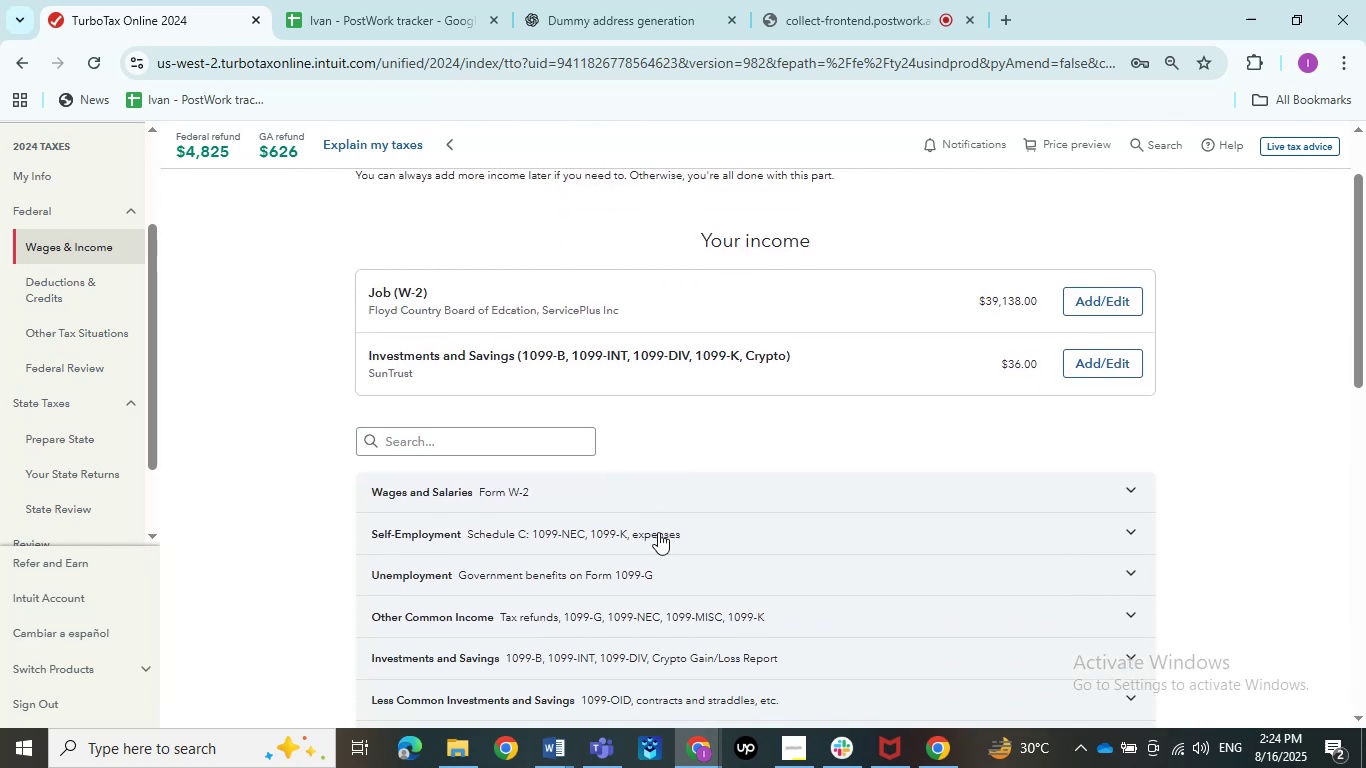 
left_click([441, 750])
 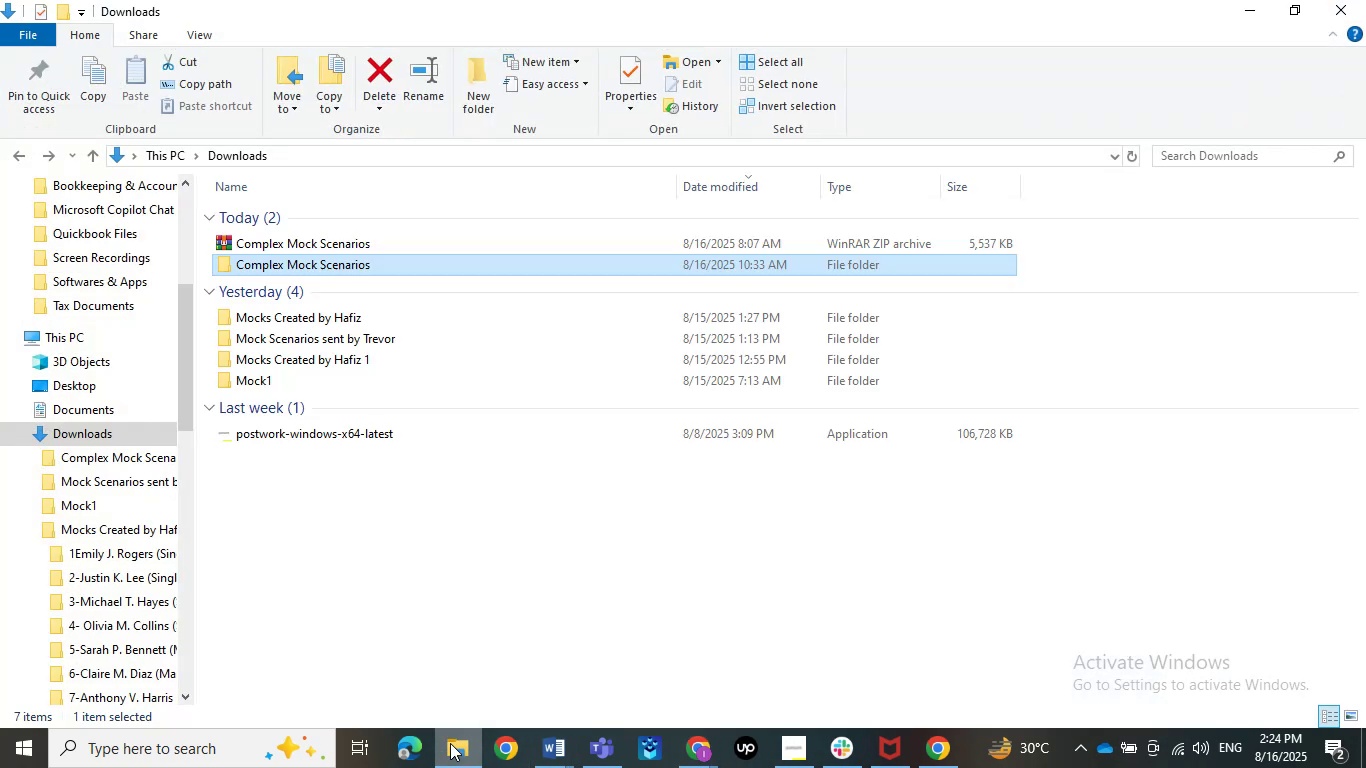 
left_click([454, 741])
 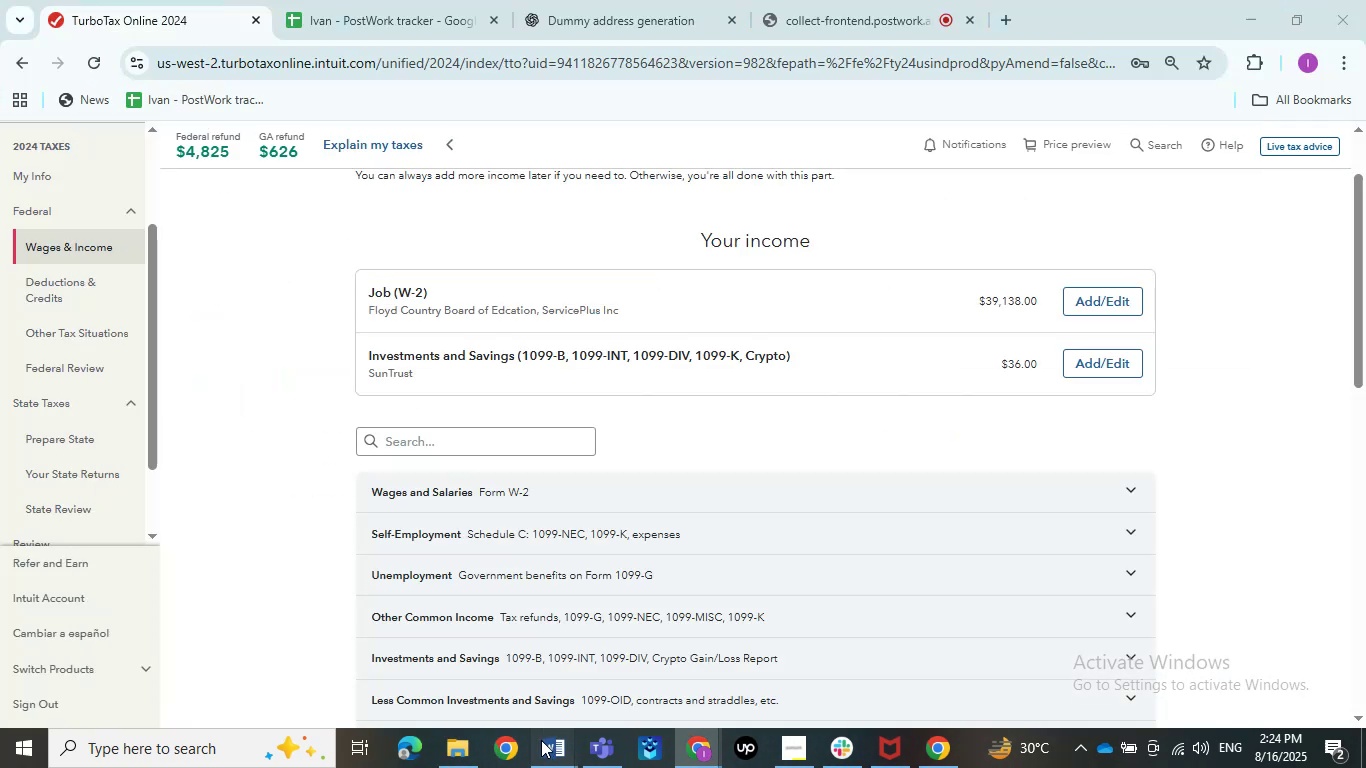 
triple_click([452, 636])
 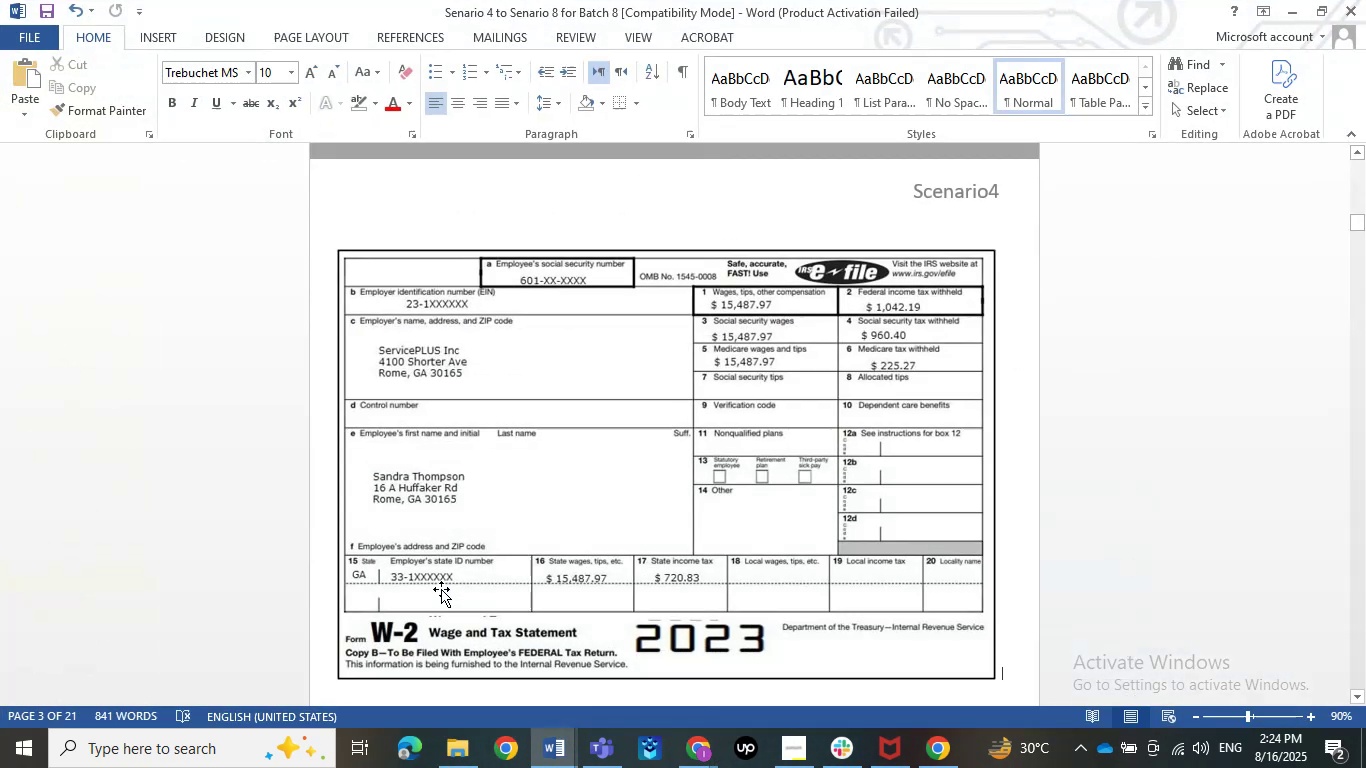 
scroll: coordinate [438, 563], scroll_direction: up, amount: 42.0
 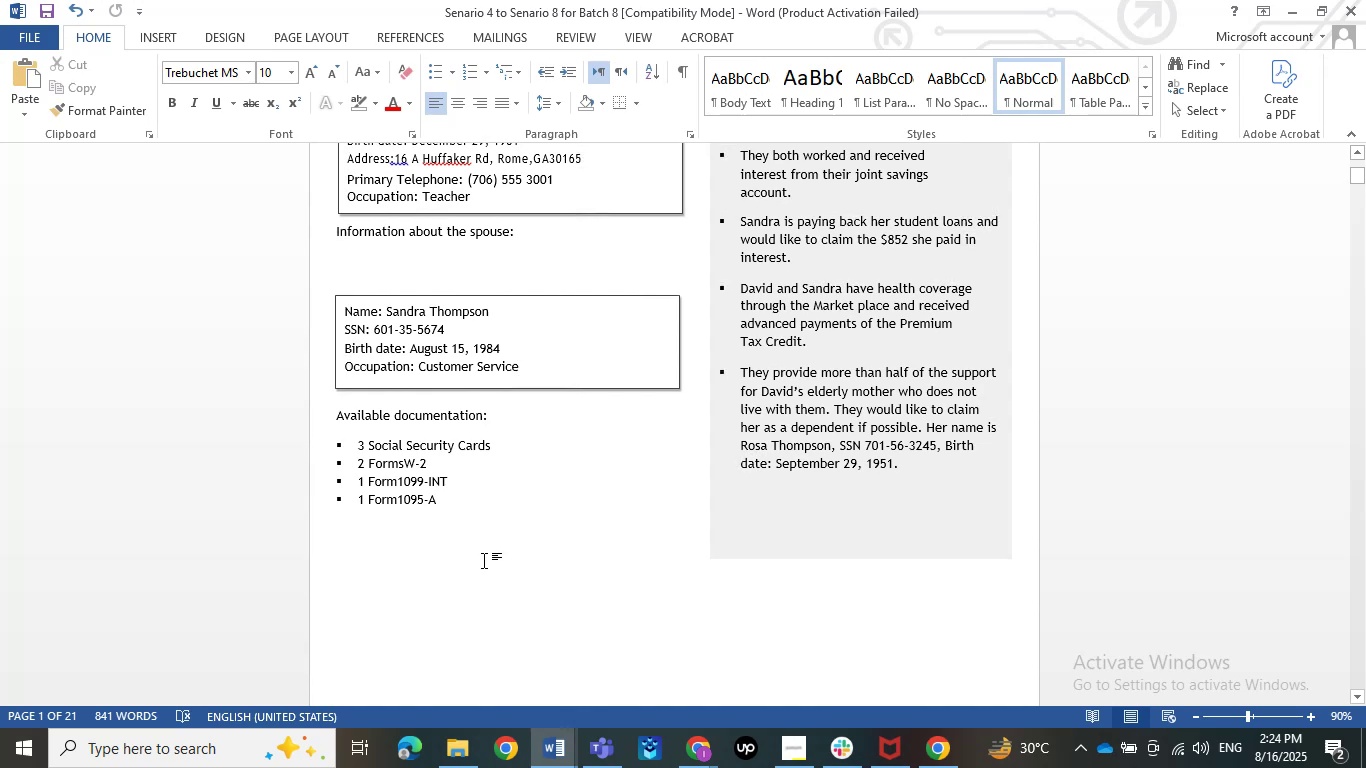 
left_click([1112, 375])
 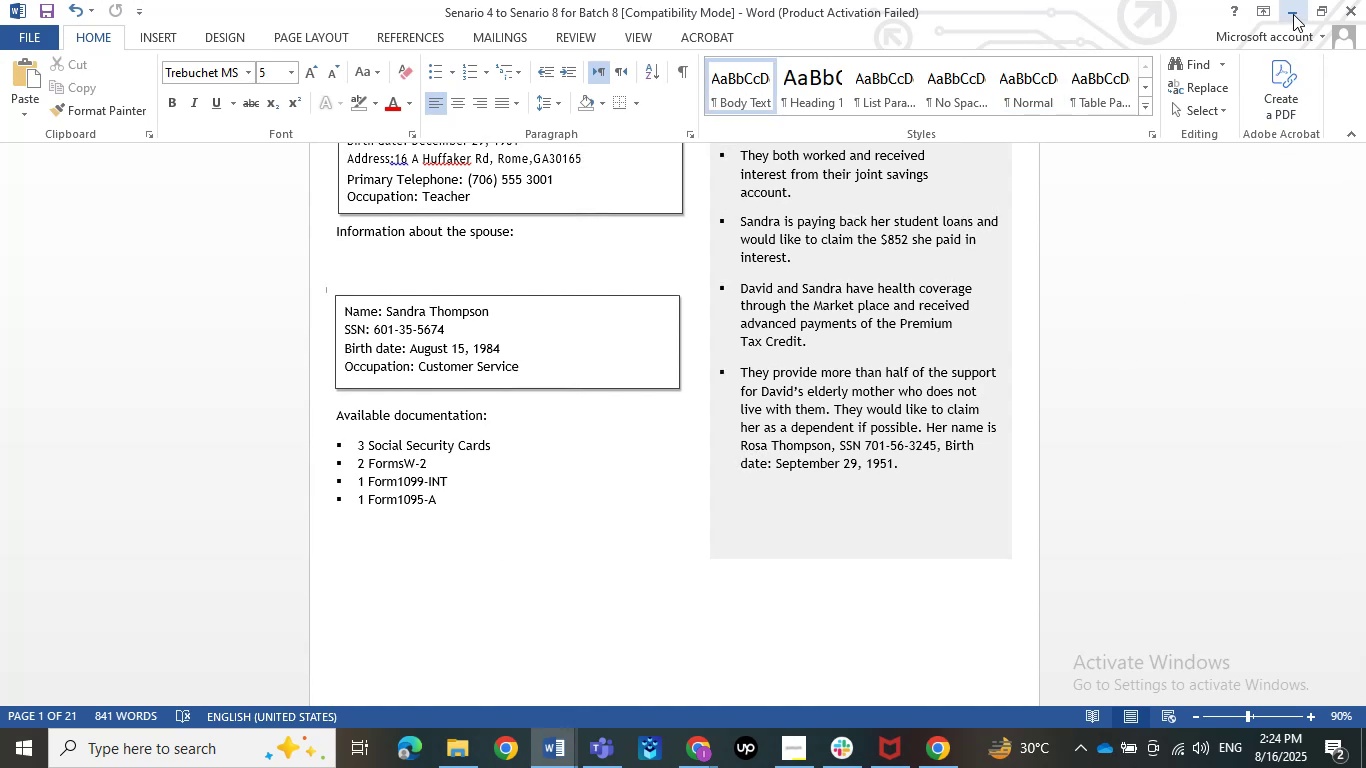 
scroll: coordinate [1140, 580], scroll_direction: up, amount: 6.0
 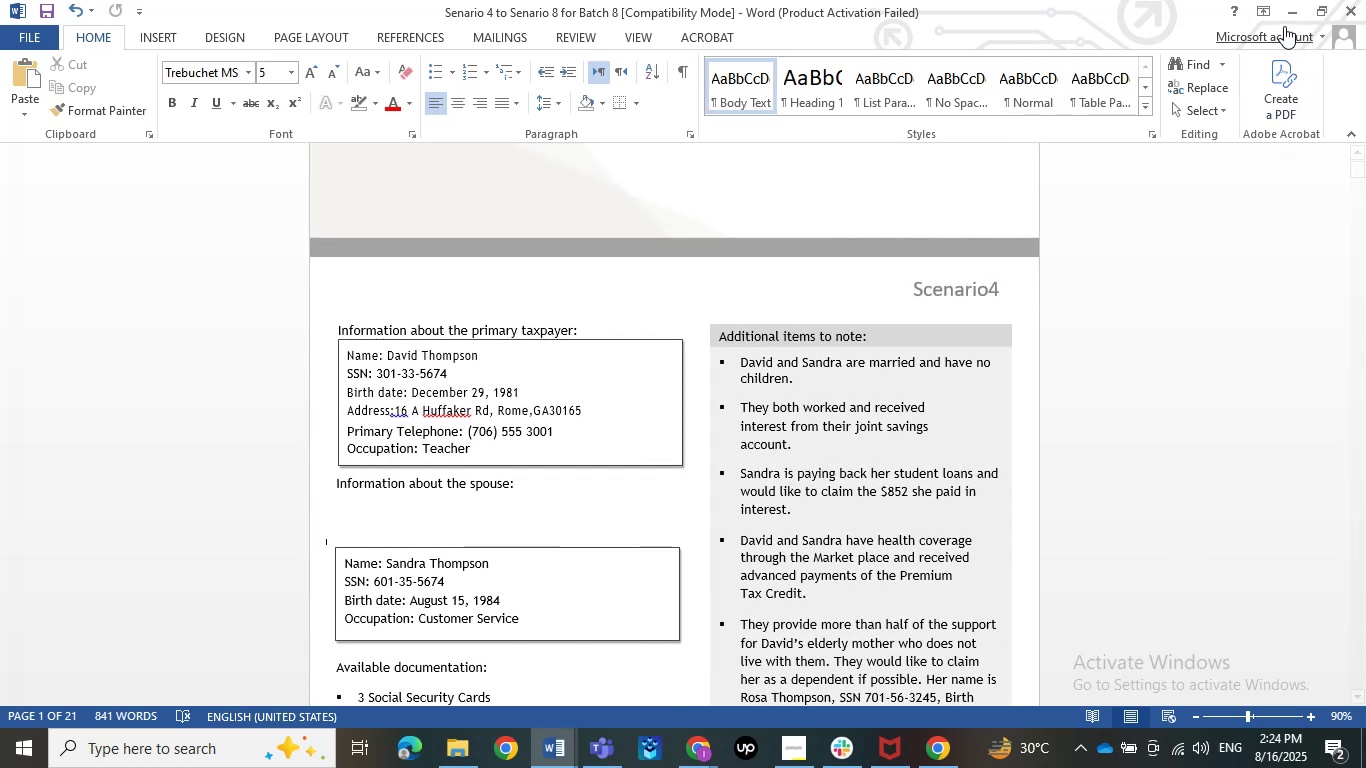 
left_click([1287, 13])
 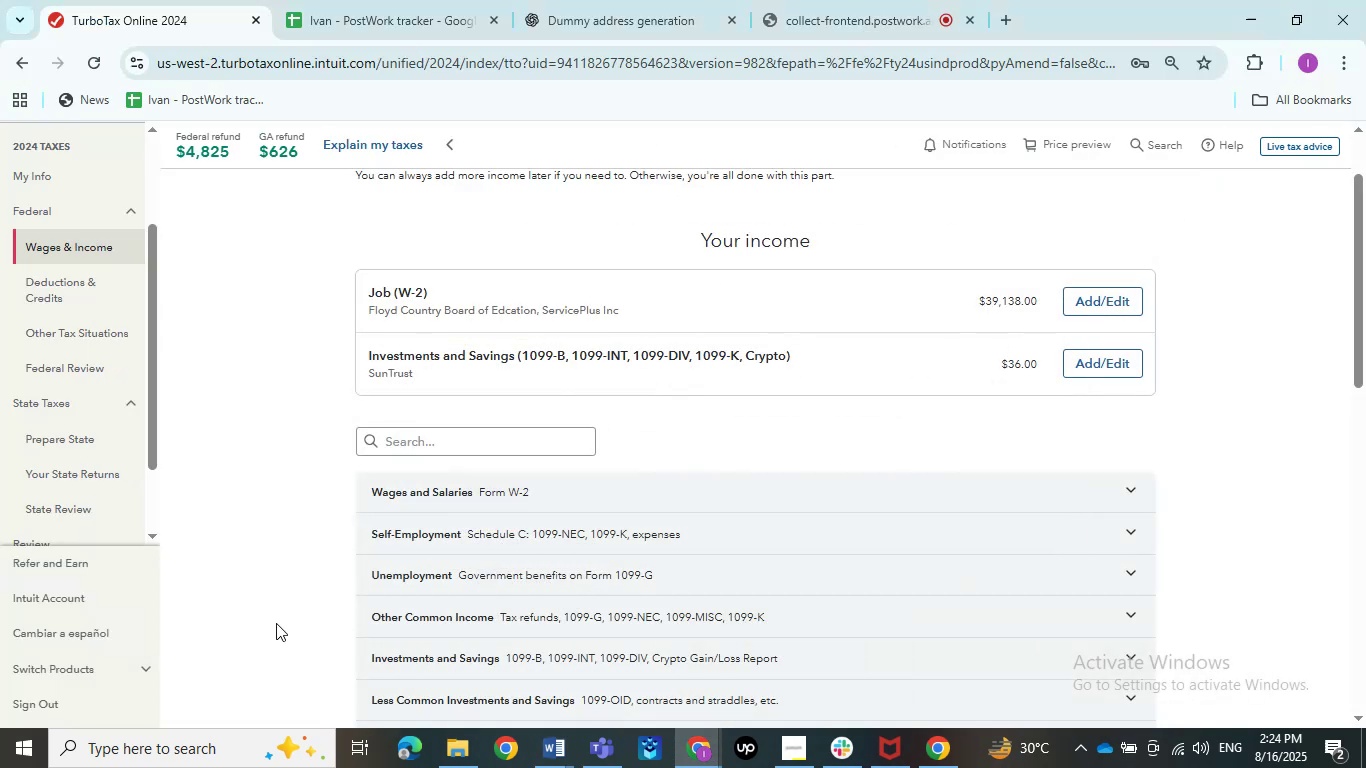 
scroll: coordinate [280, 585], scroll_direction: down, amount: 2.0
 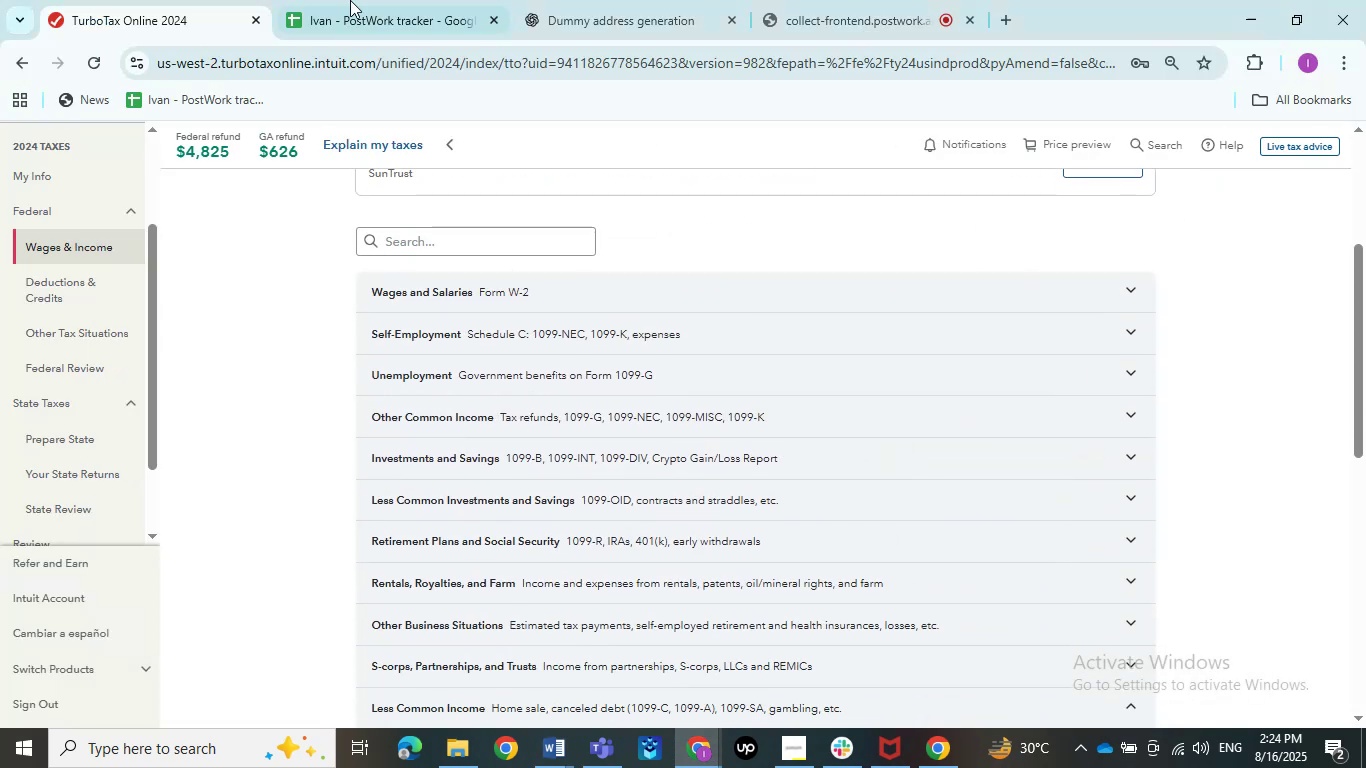 
left_click([717, 0])
 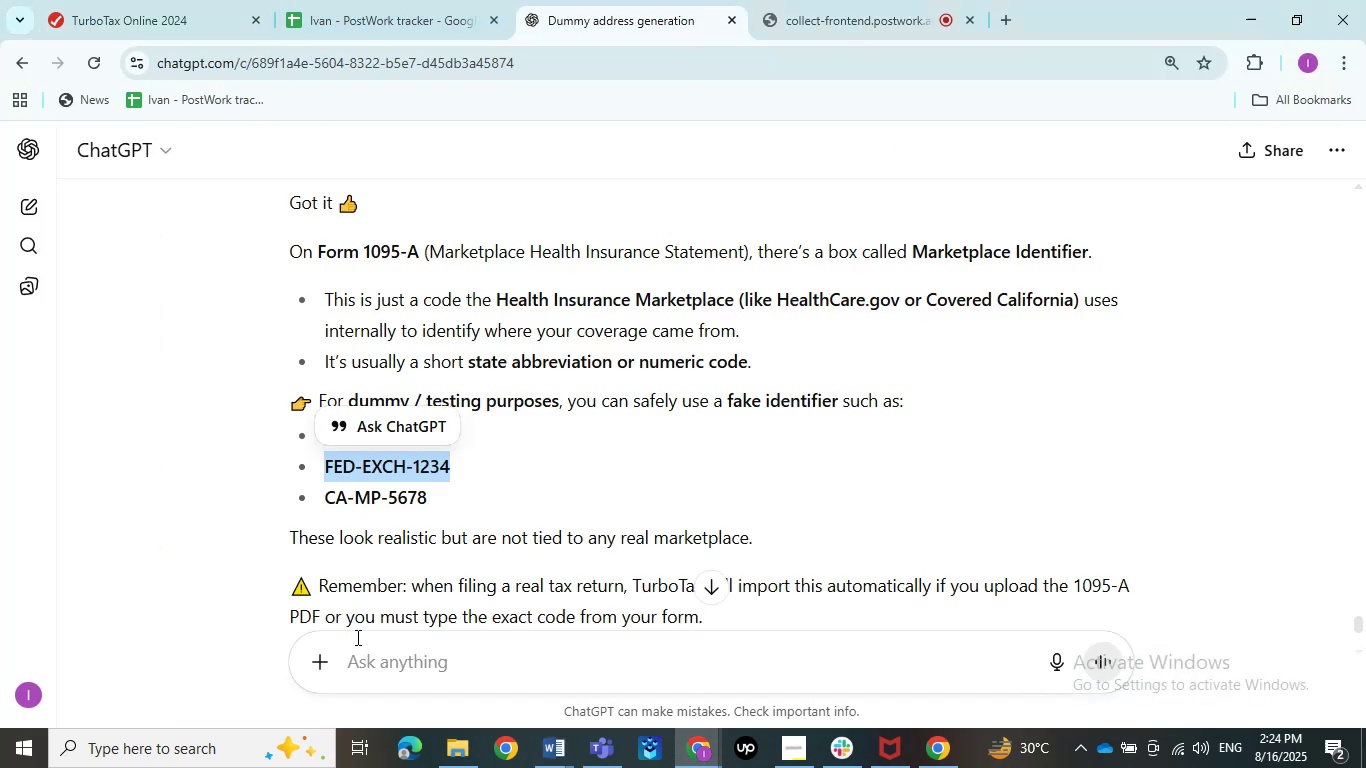 
left_click([356, 663])
 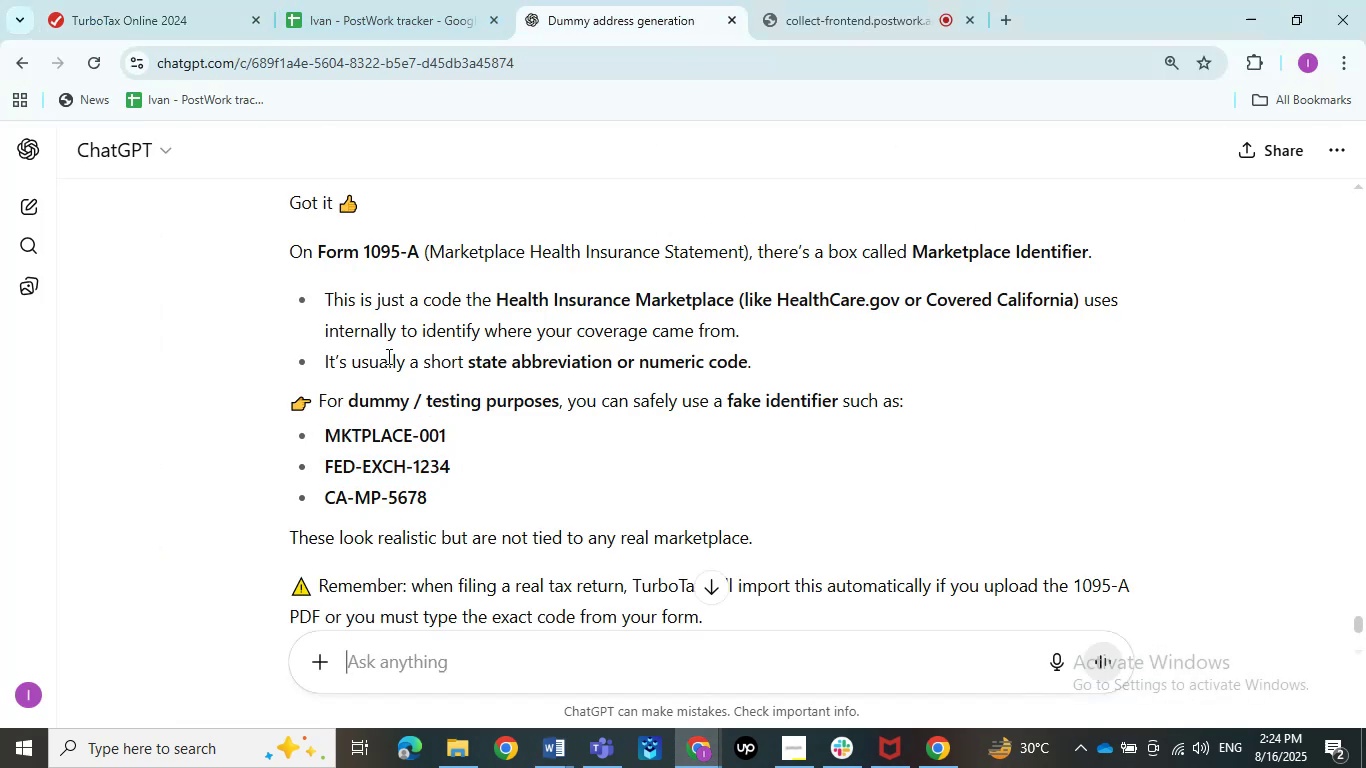 
left_click([124, 0])
 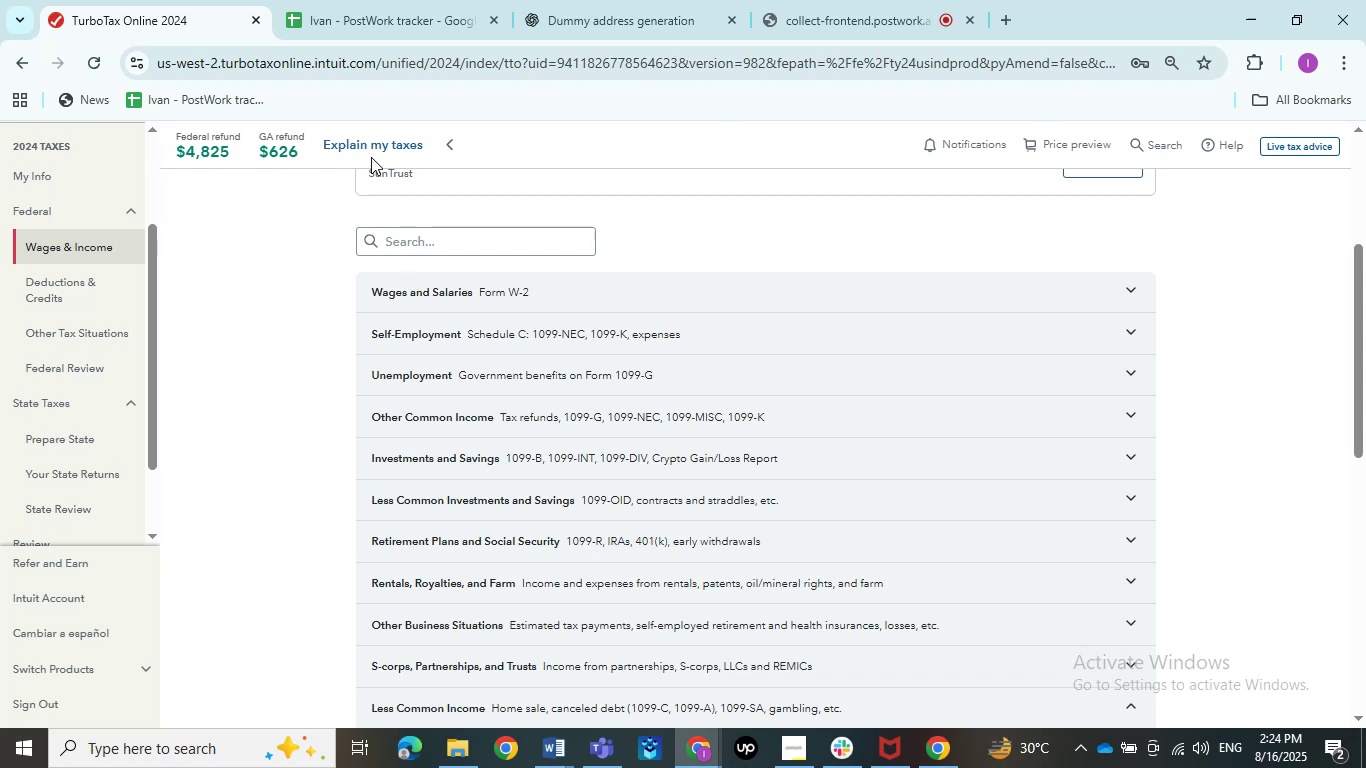 
scroll: coordinate [264, 527], scroll_direction: down, amount: 7.0
 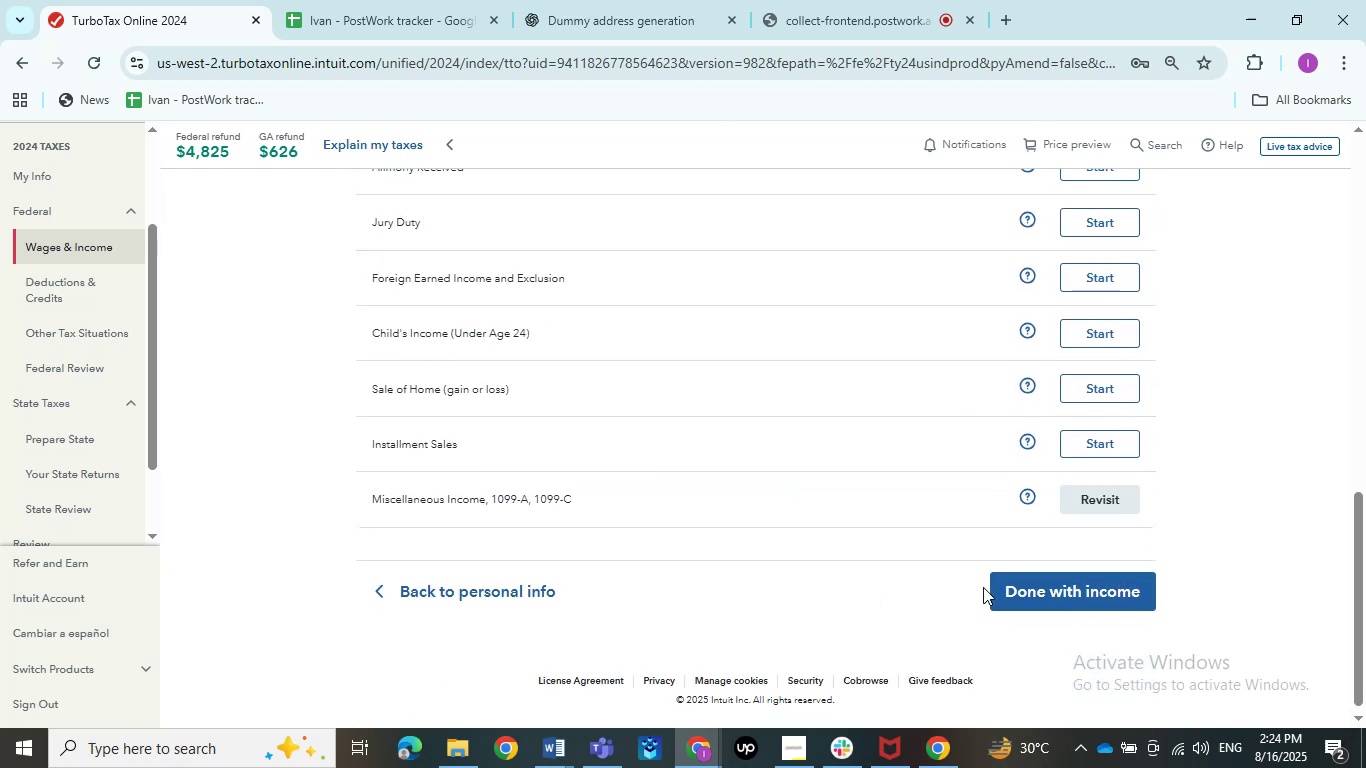 
left_click([999, 585])
 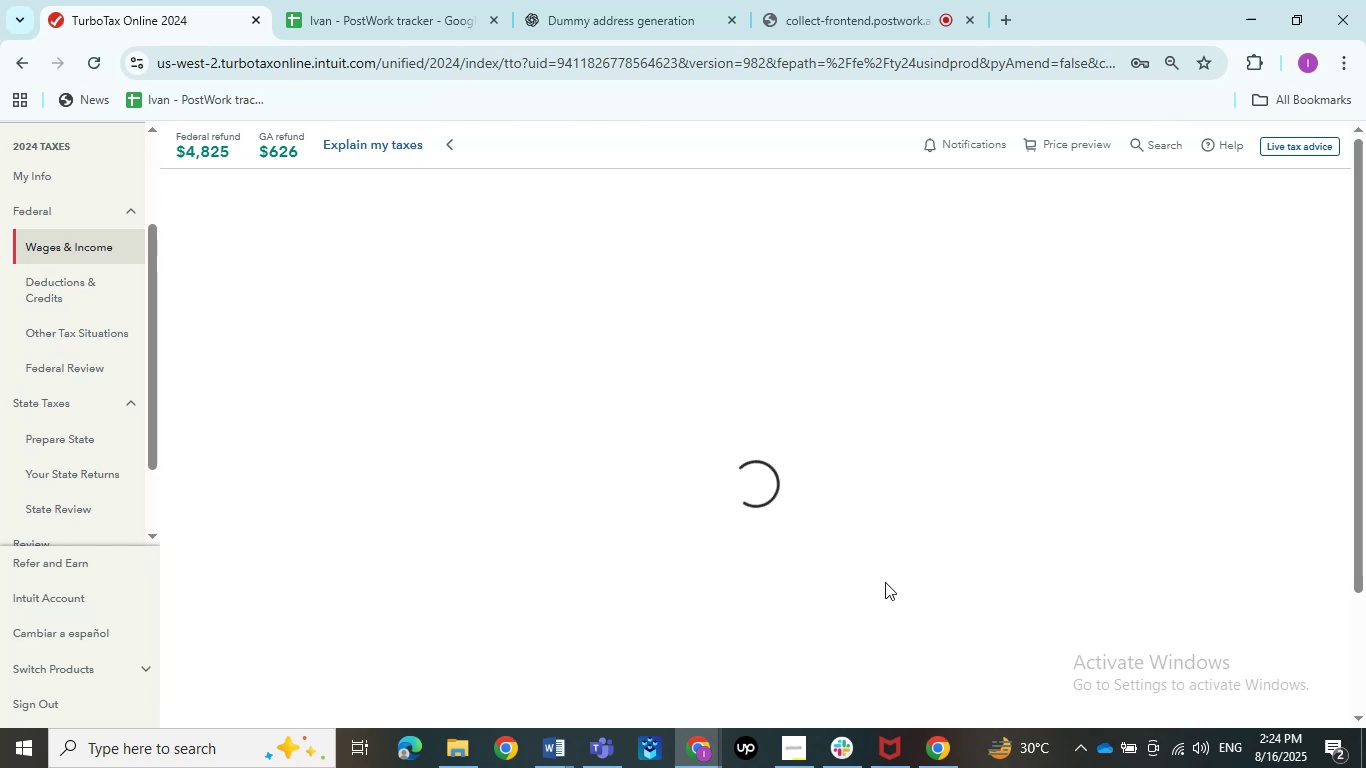 
wait(12.78)
 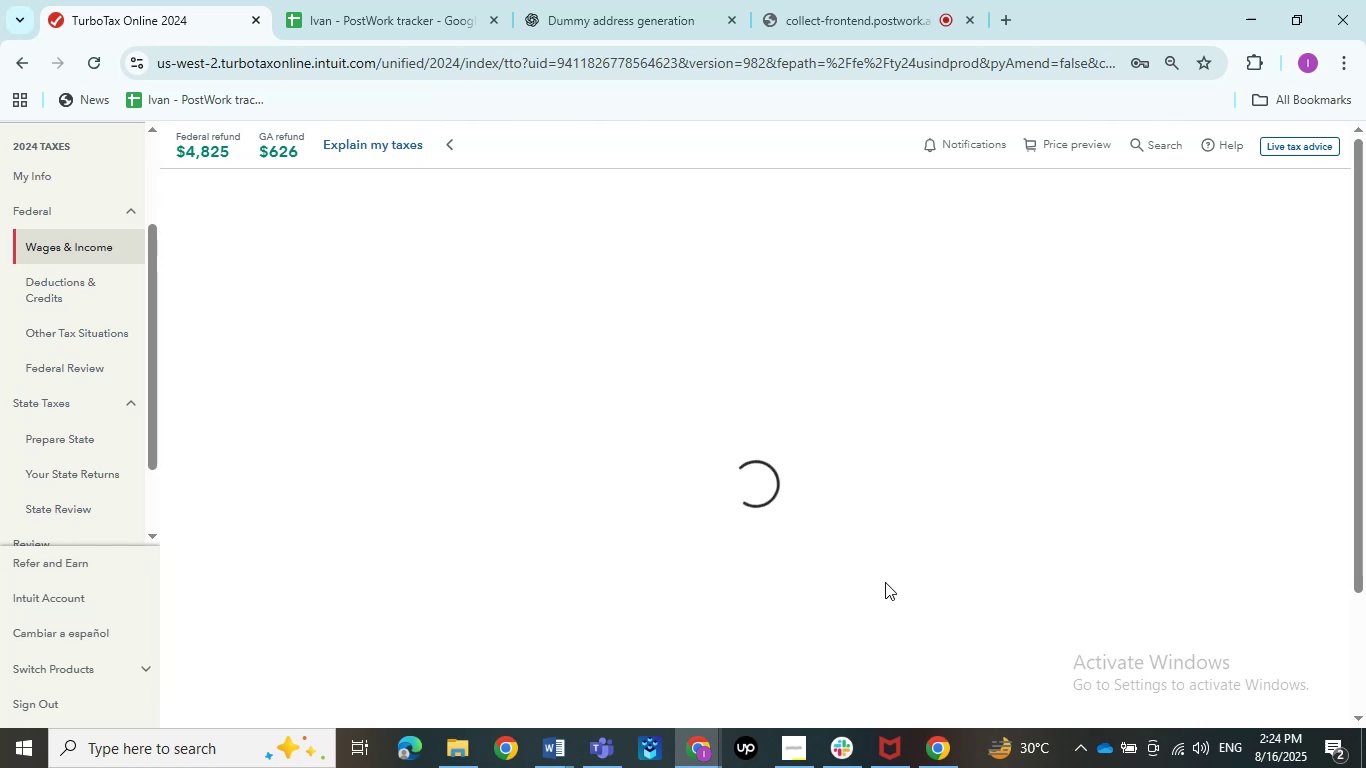 
left_click([1134, 491])
 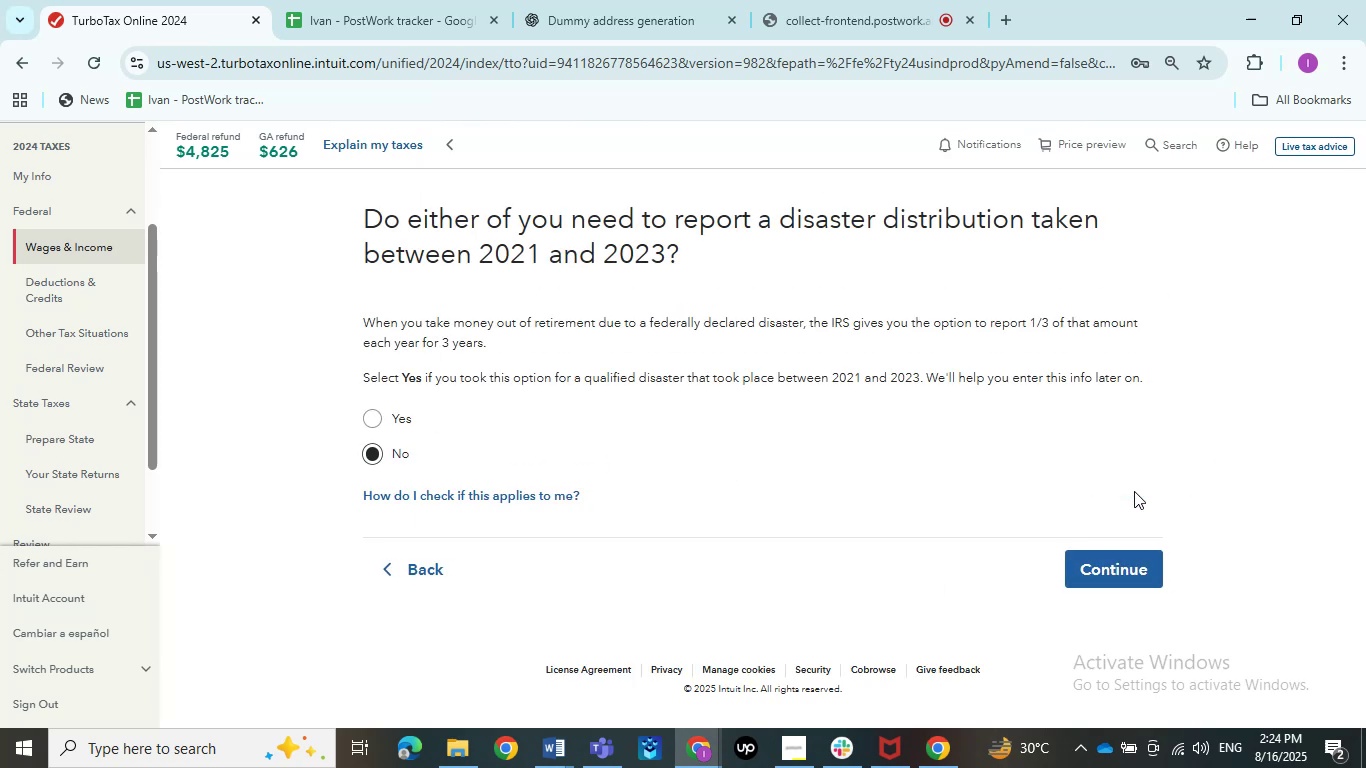 
left_click([1103, 560])
 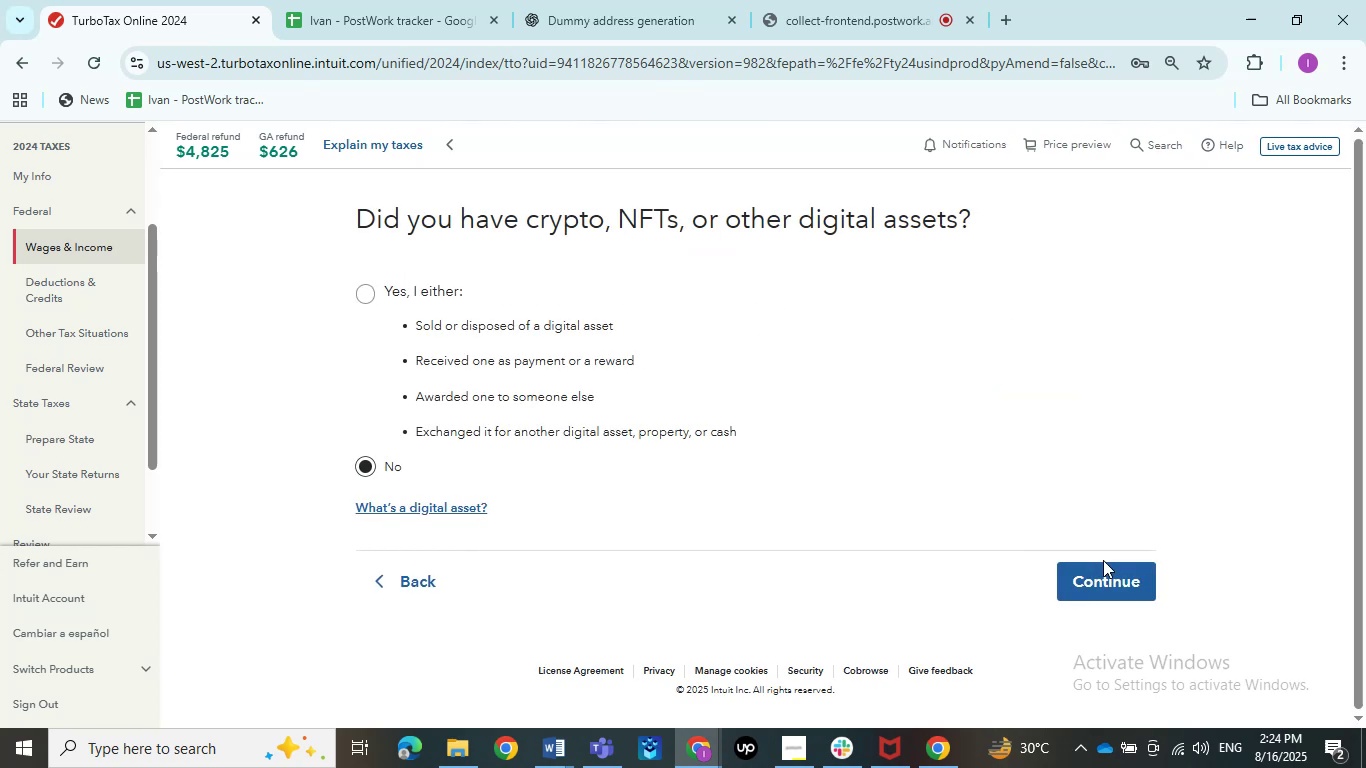 
left_click([1100, 574])
 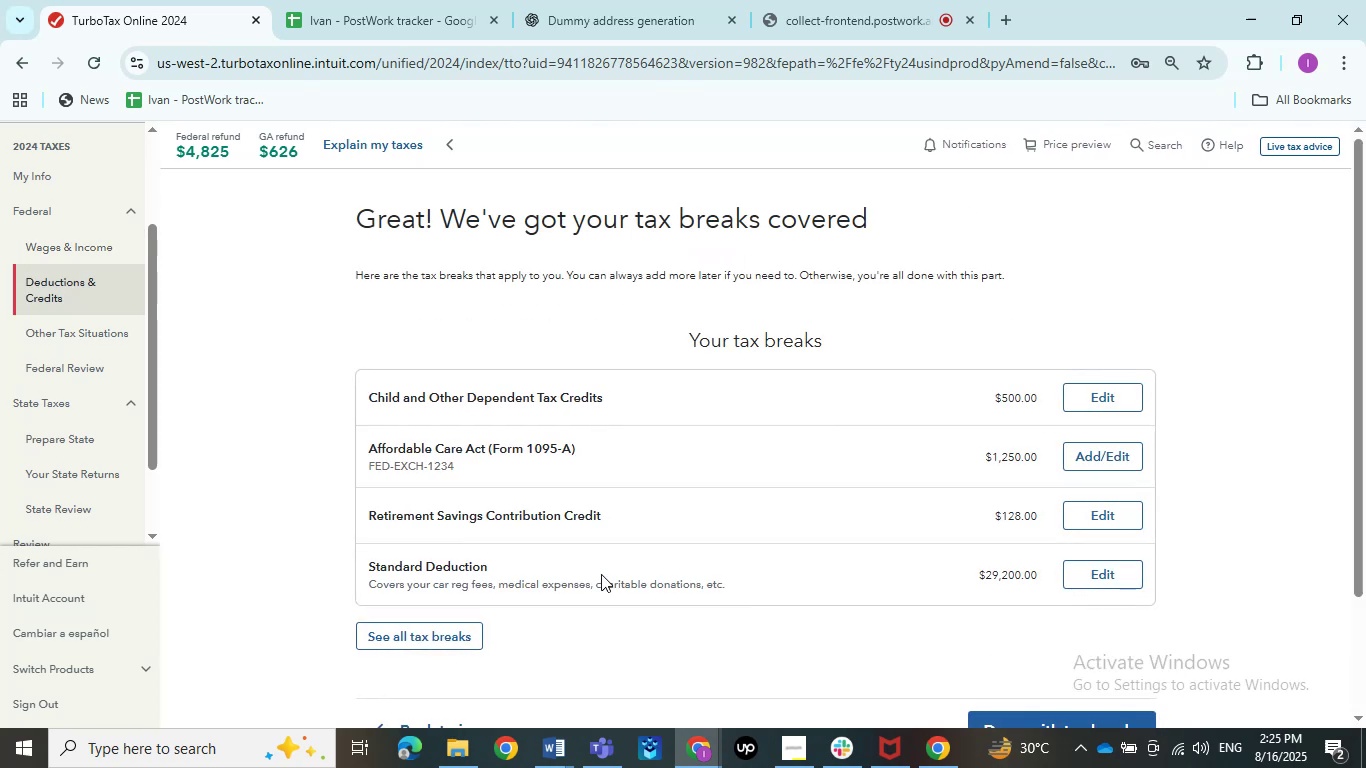 
wait(8.66)
 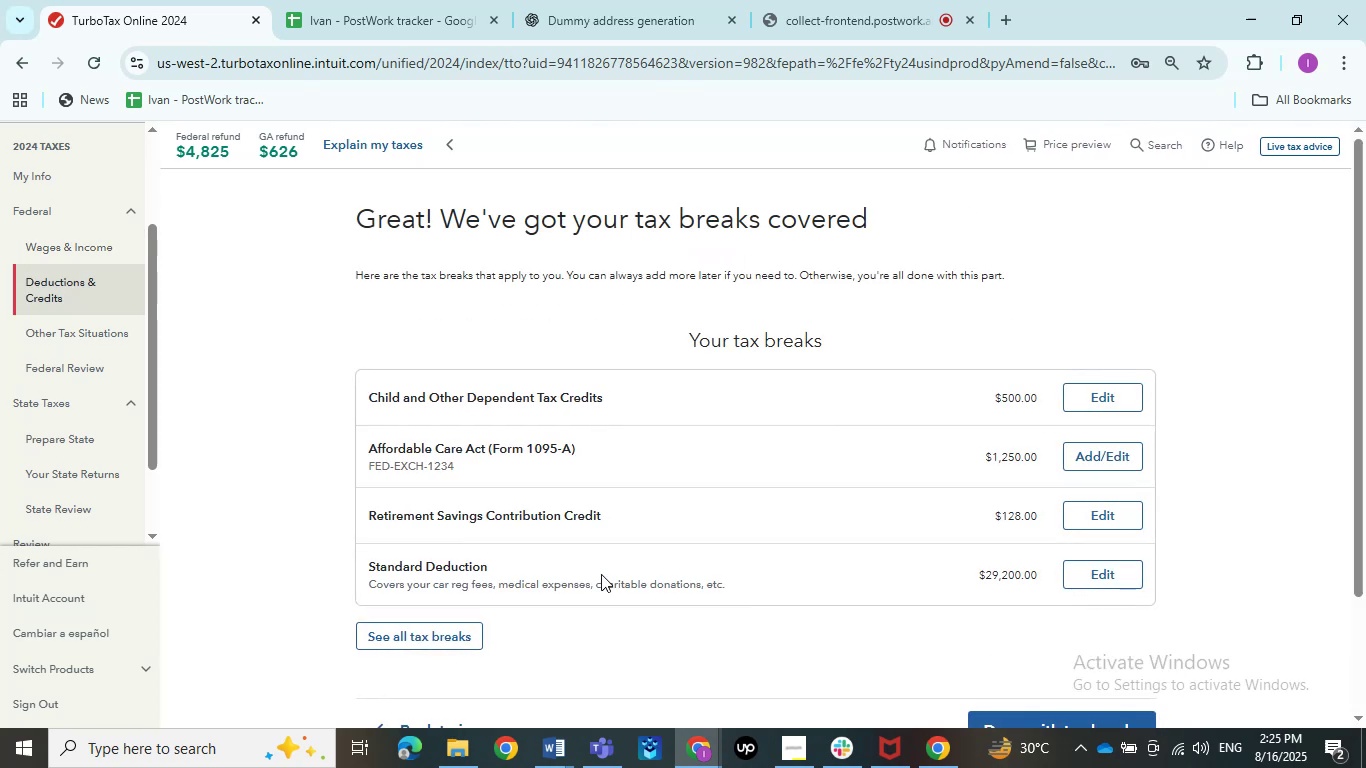 
left_click([1110, 390])
 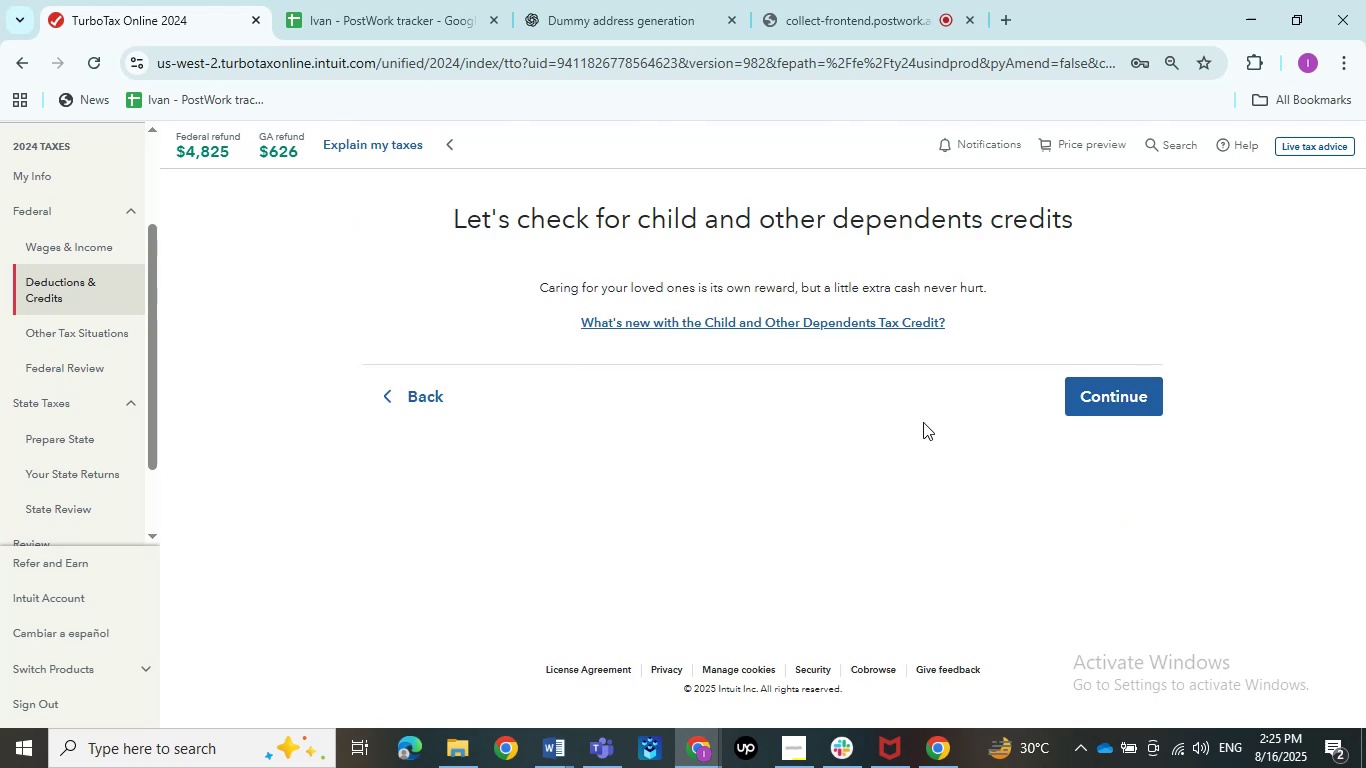 
wait(5.66)
 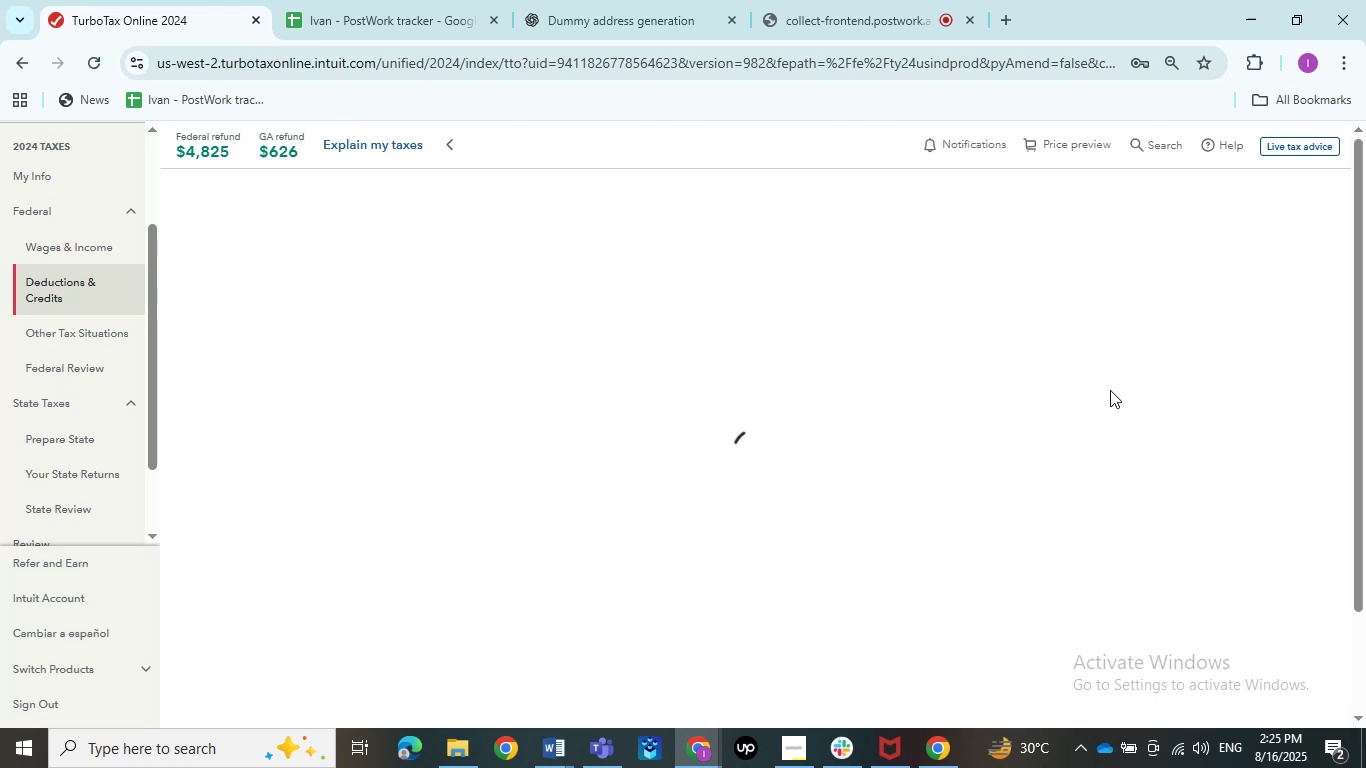 
left_click([1071, 395])
 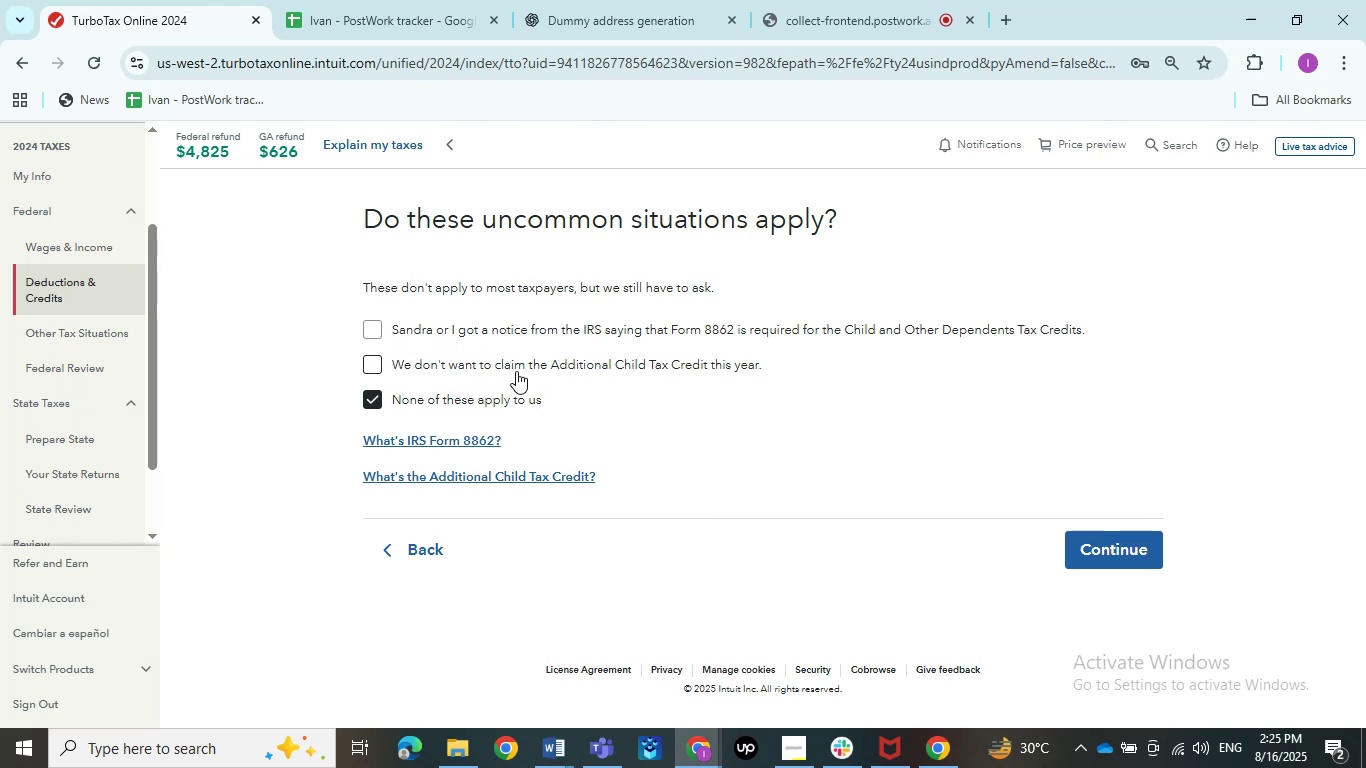 
wait(7.83)
 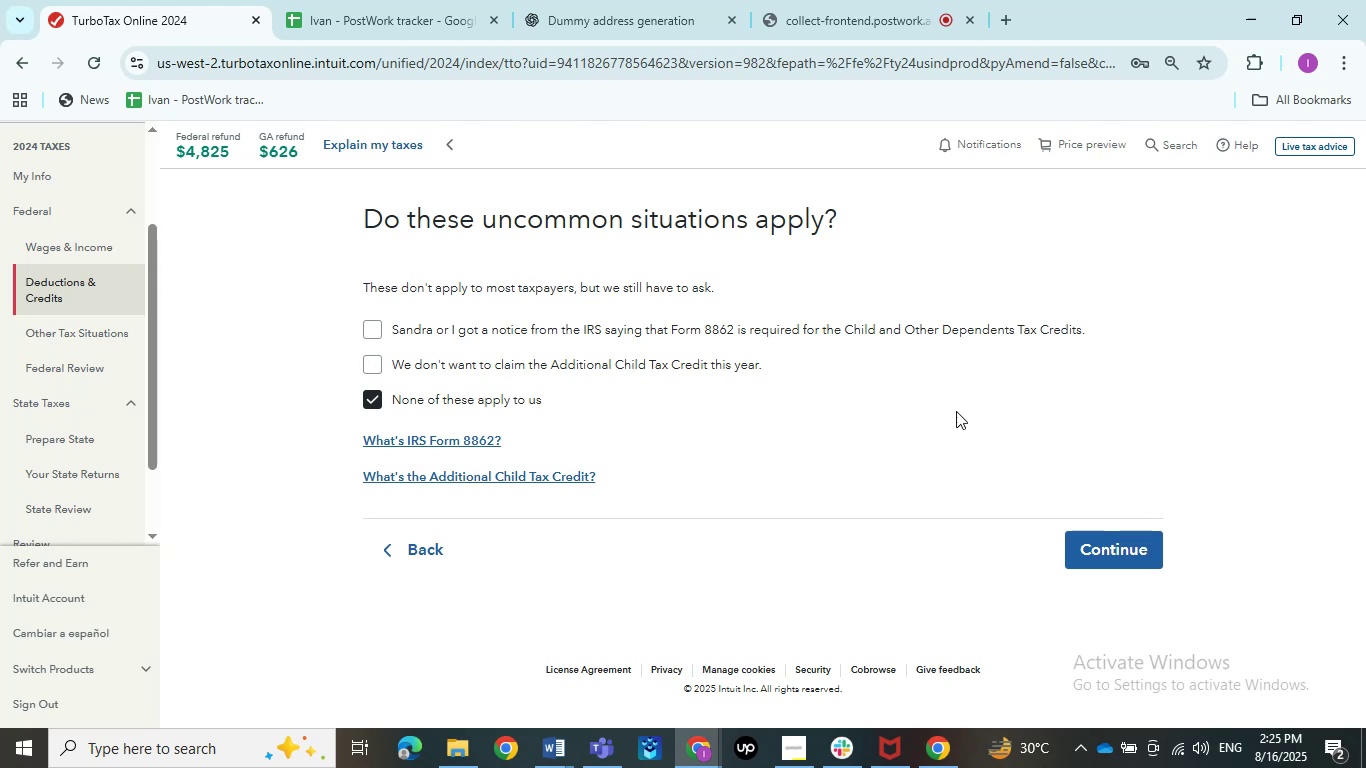 
left_click([446, 370])
 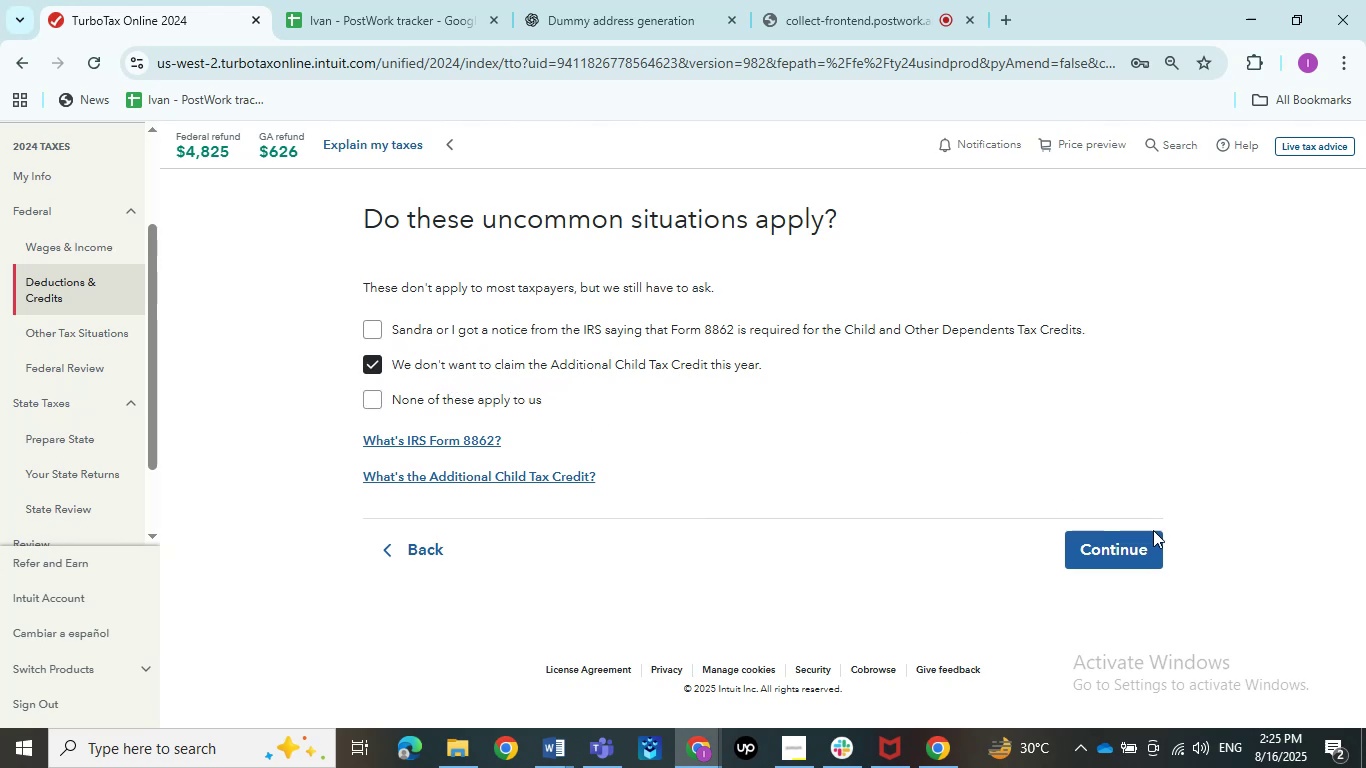 
left_click([1155, 534])
 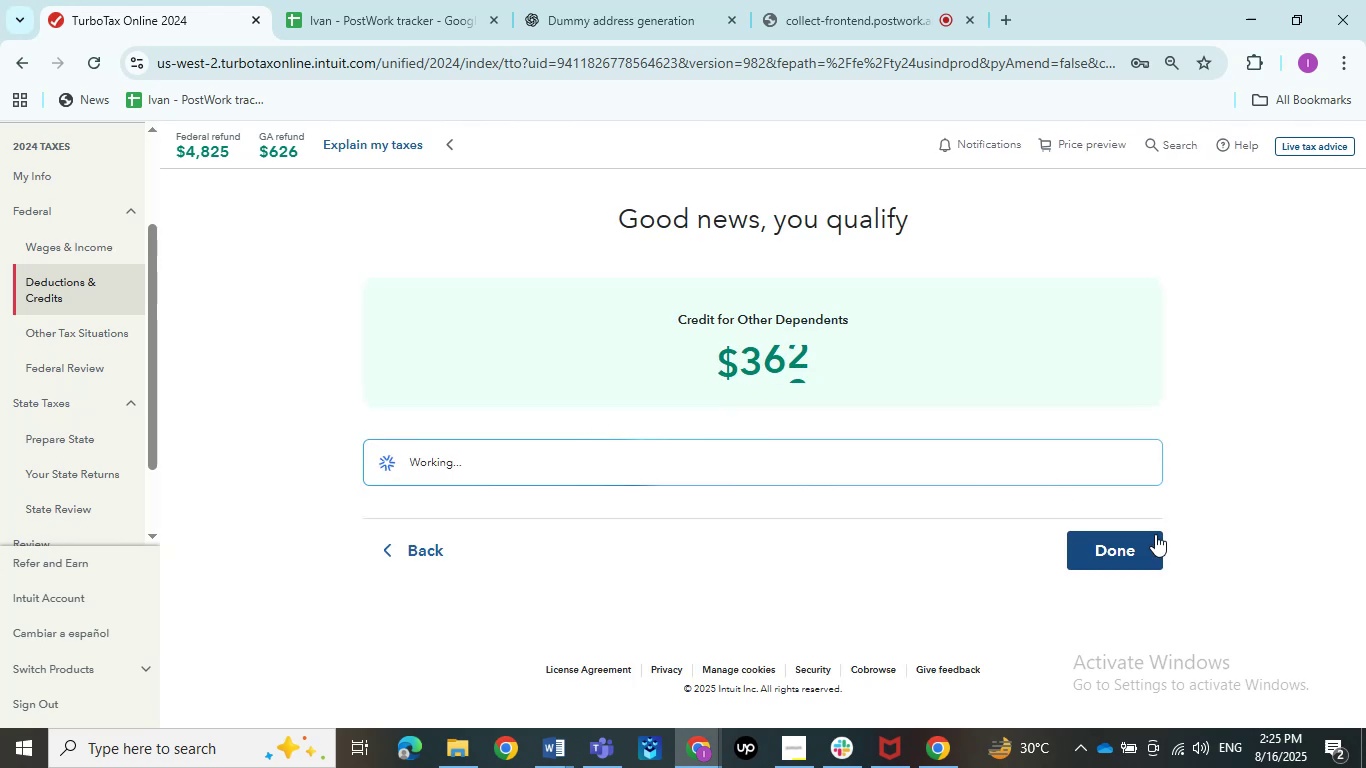 
left_click([1154, 542])
 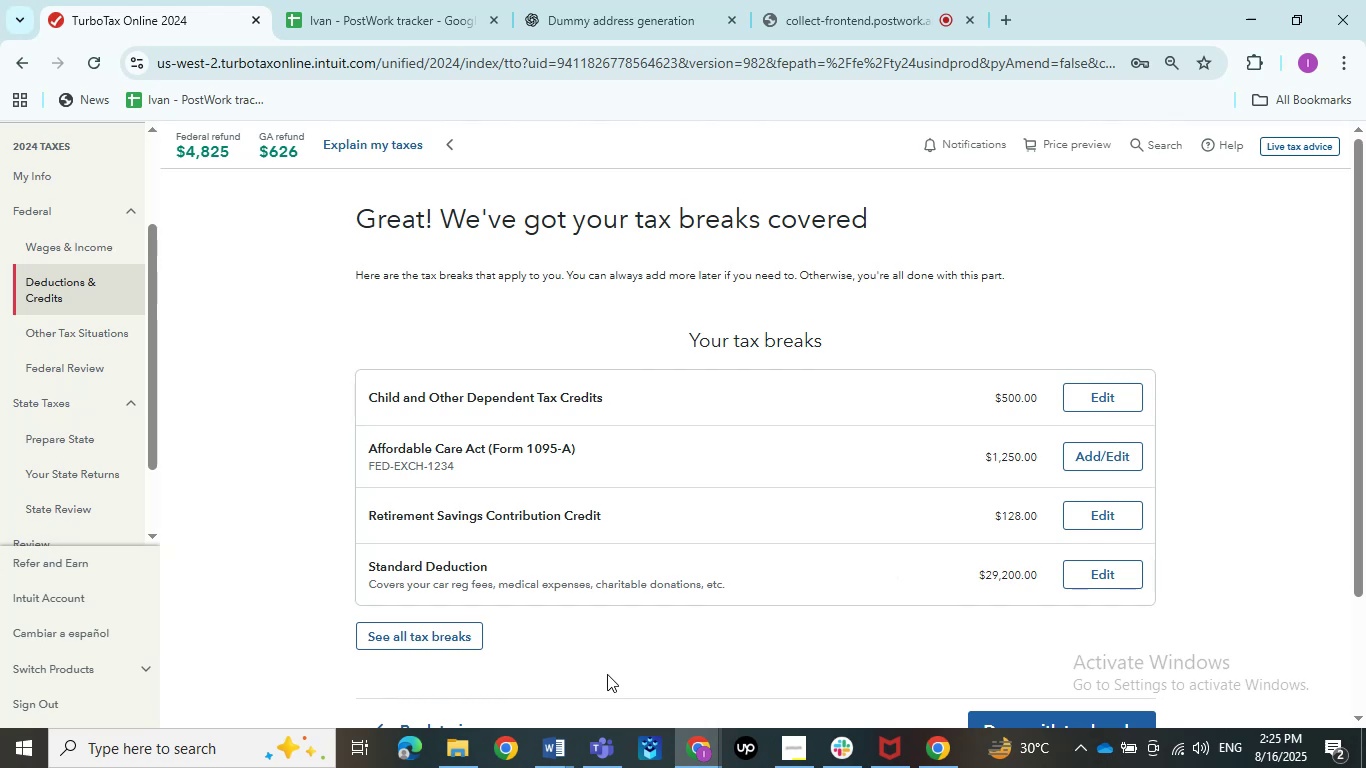 
wait(15.77)
 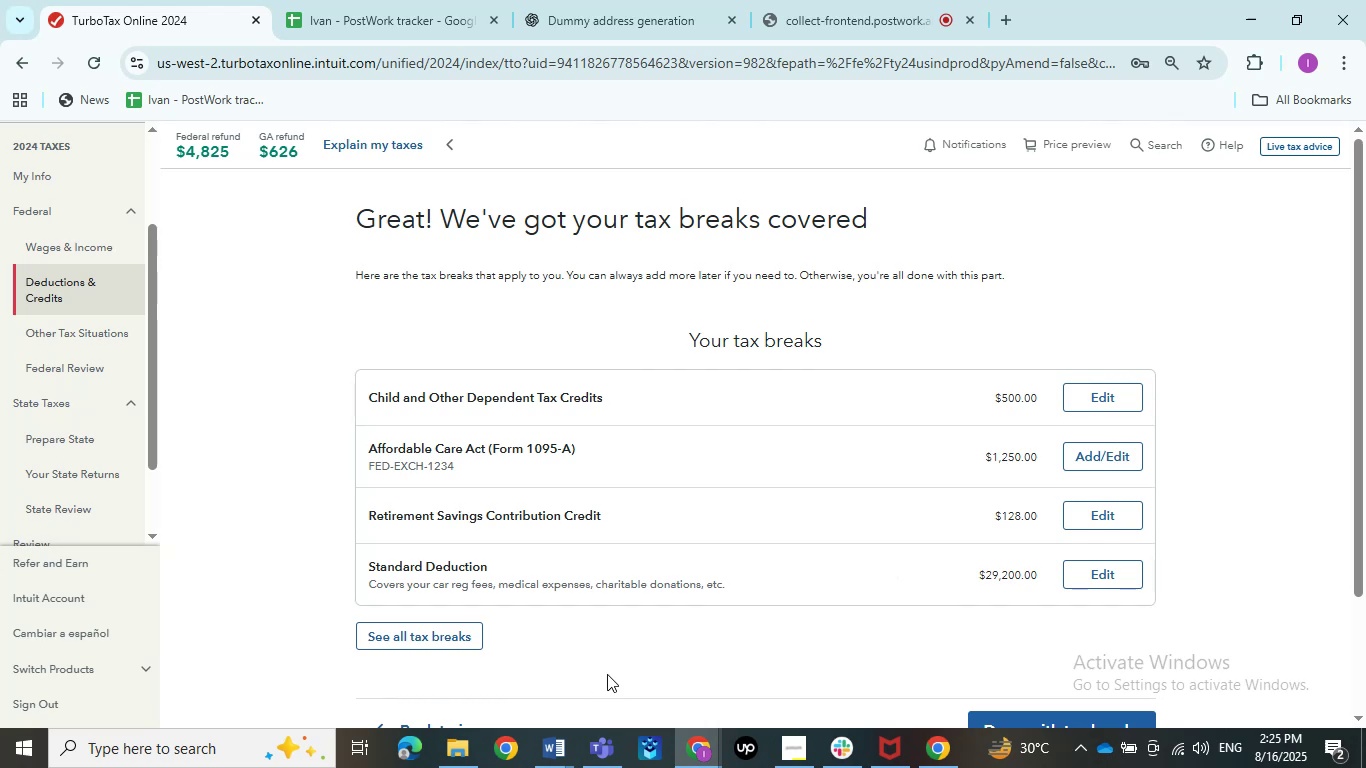 
double_click([480, 670])
 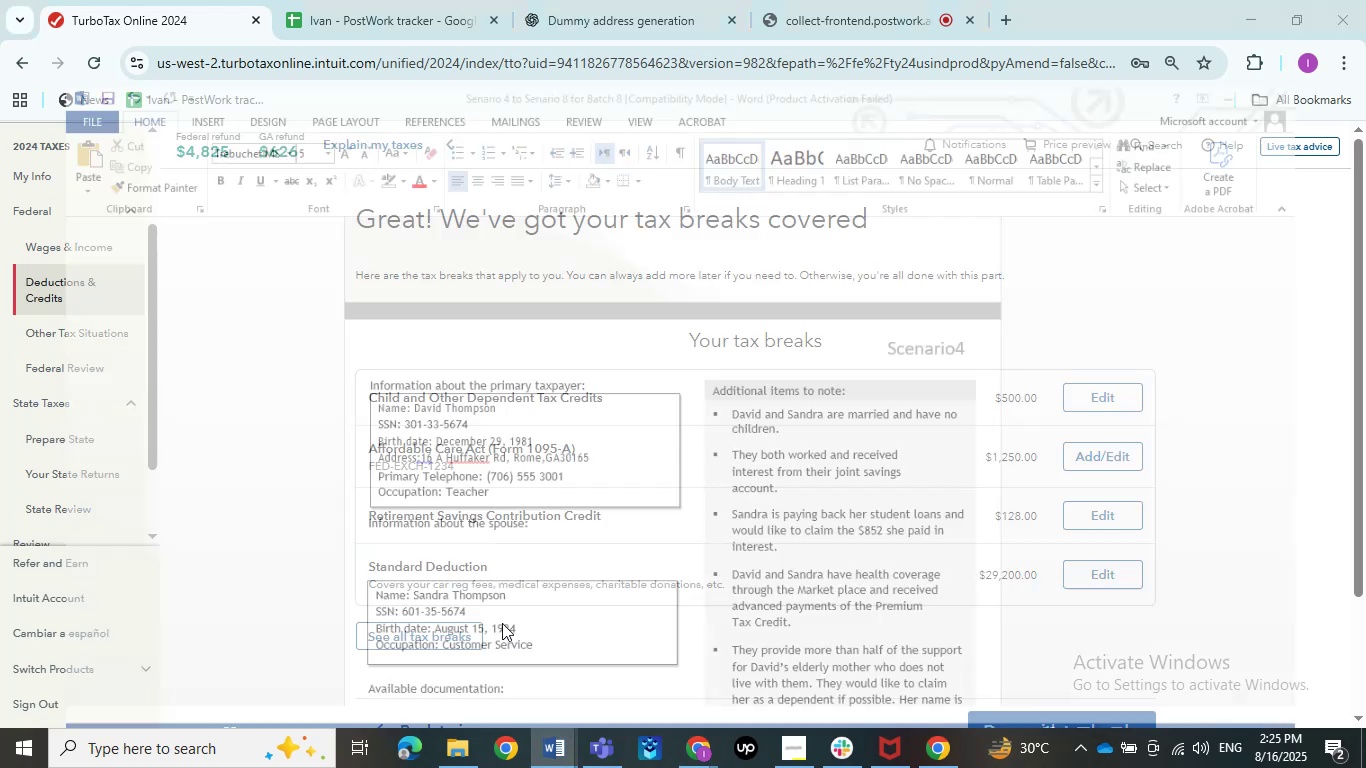 
scroll: coordinate [506, 620], scroll_direction: down, amount: 33.0
 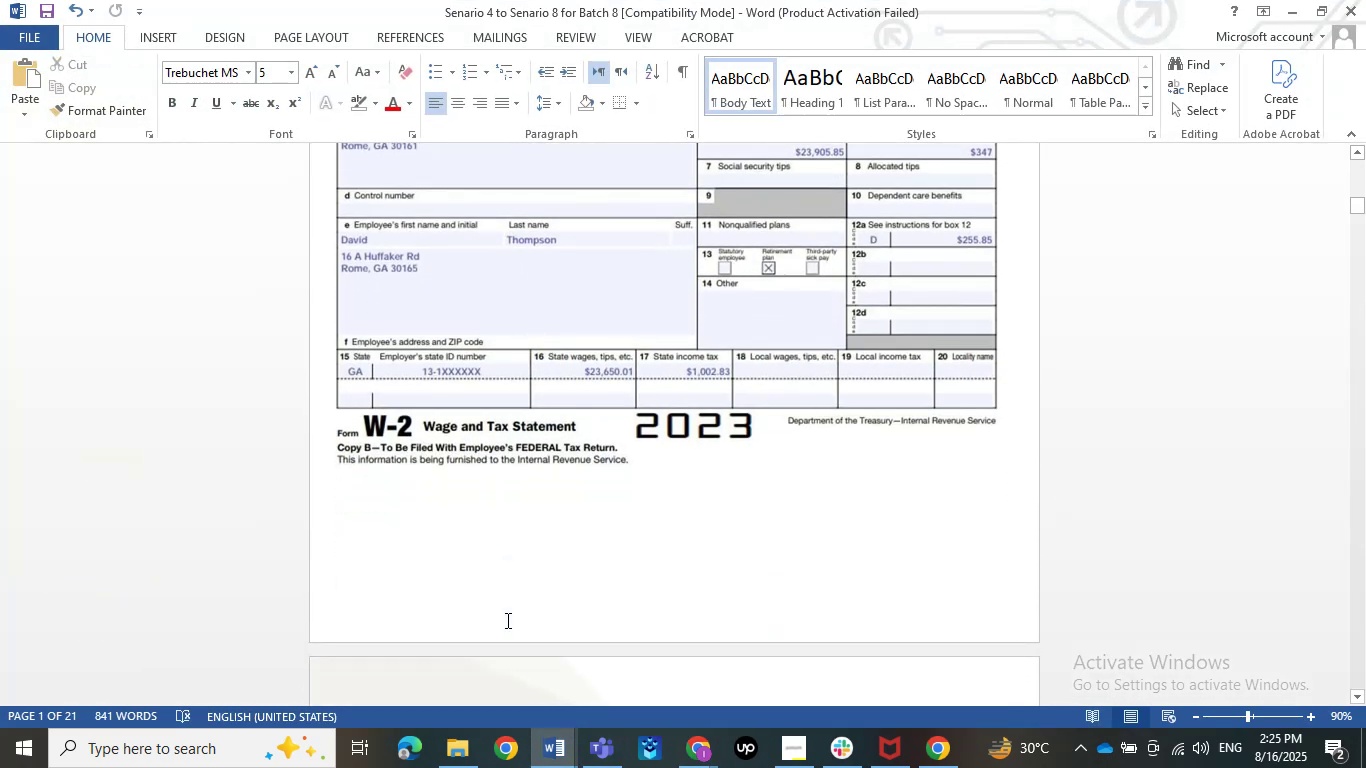 
scroll: coordinate [509, 619], scroll_direction: up, amount: 4.0
 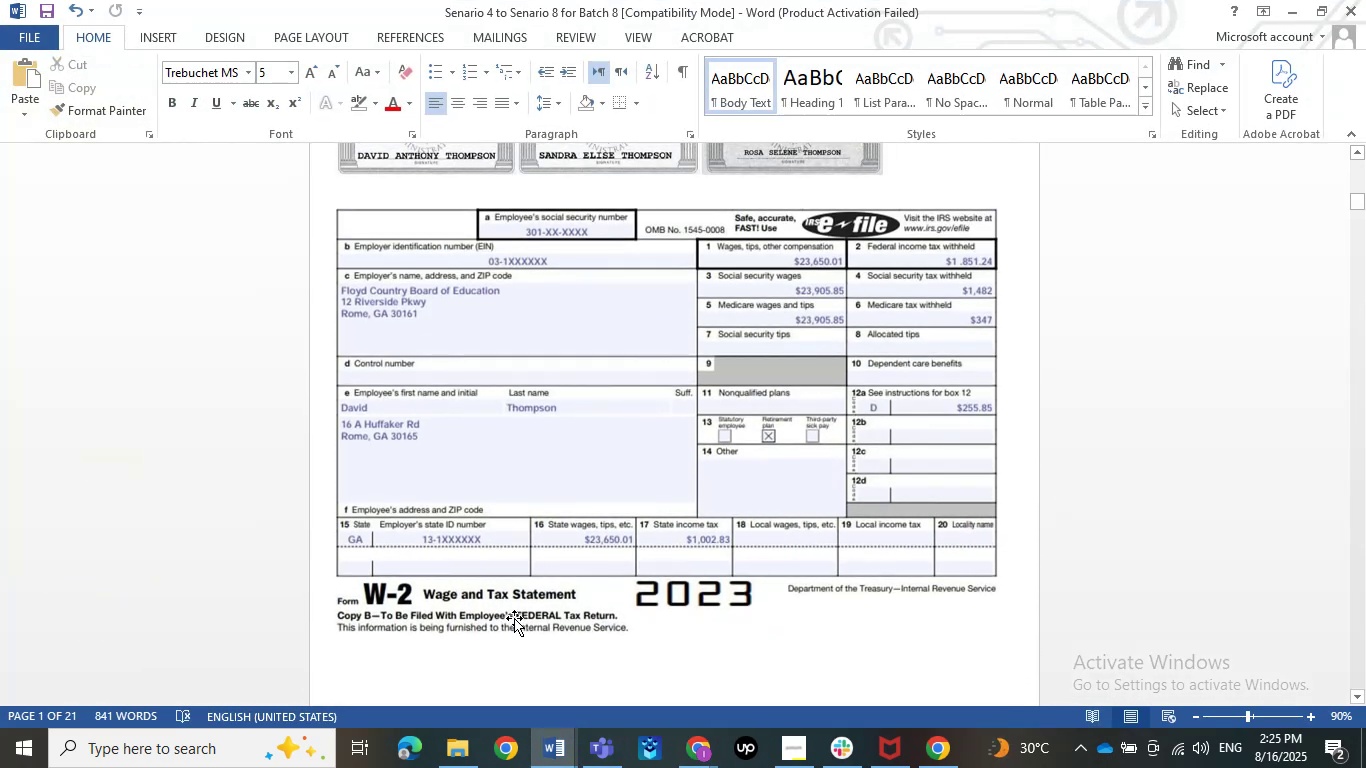 
scroll: coordinate [1033, 597], scroll_direction: down, amount: 71.0
 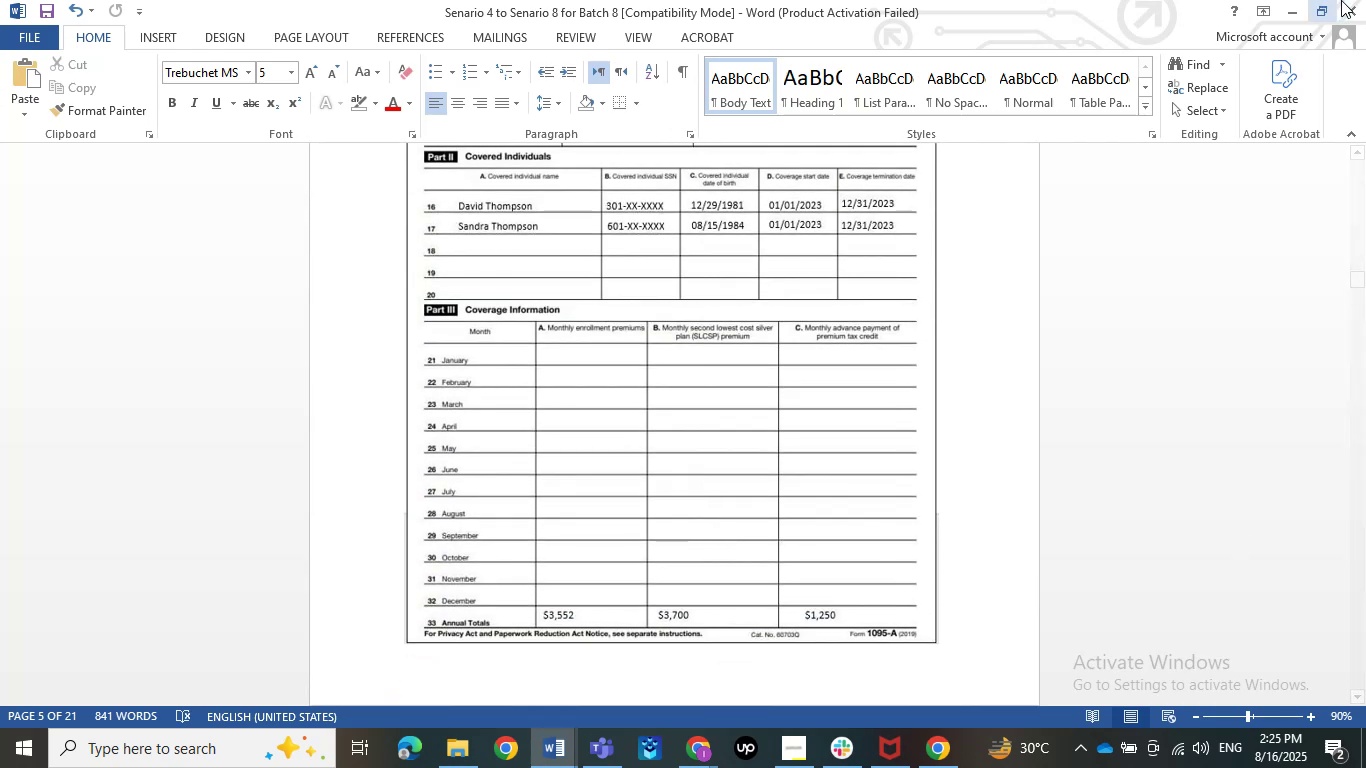 
left_click([1295, 0])
 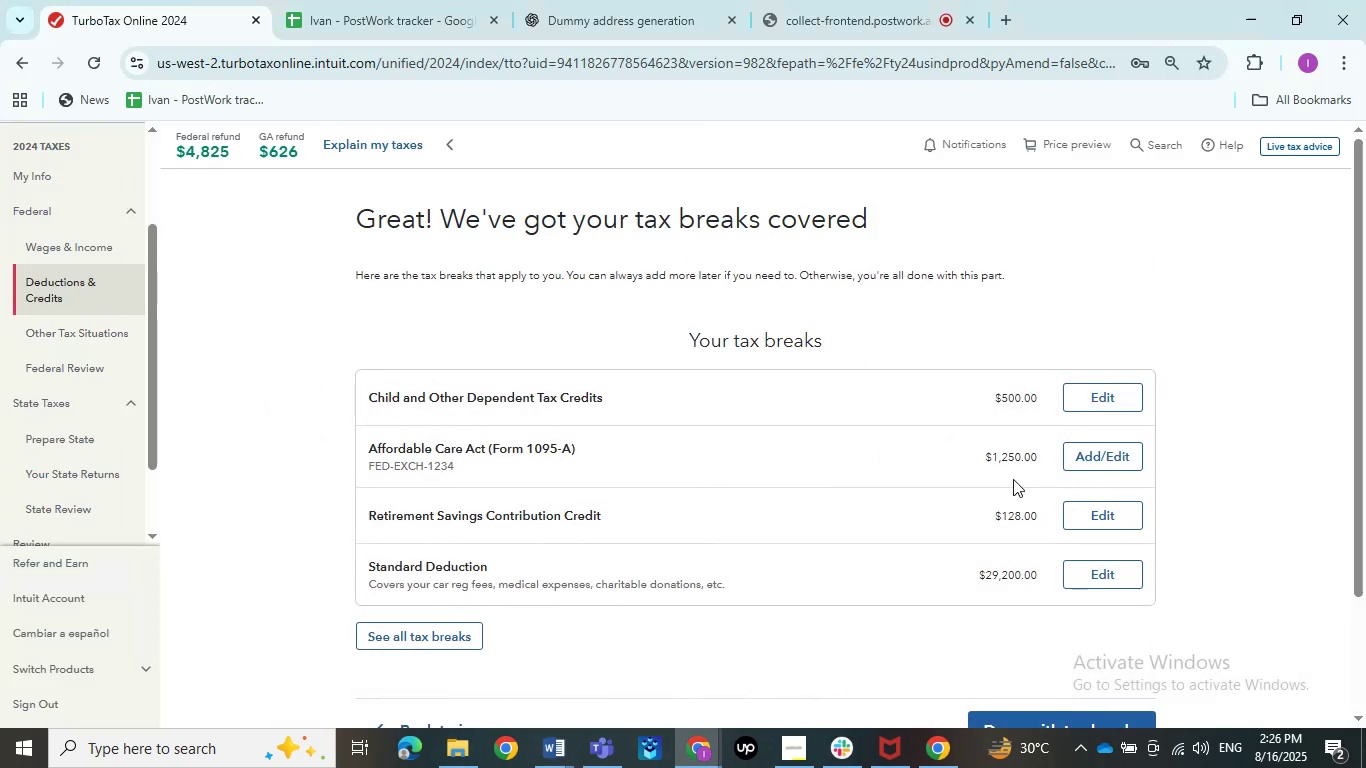 
left_click_drag(start_coordinate=[984, 457], to_coordinate=[1056, 452])
 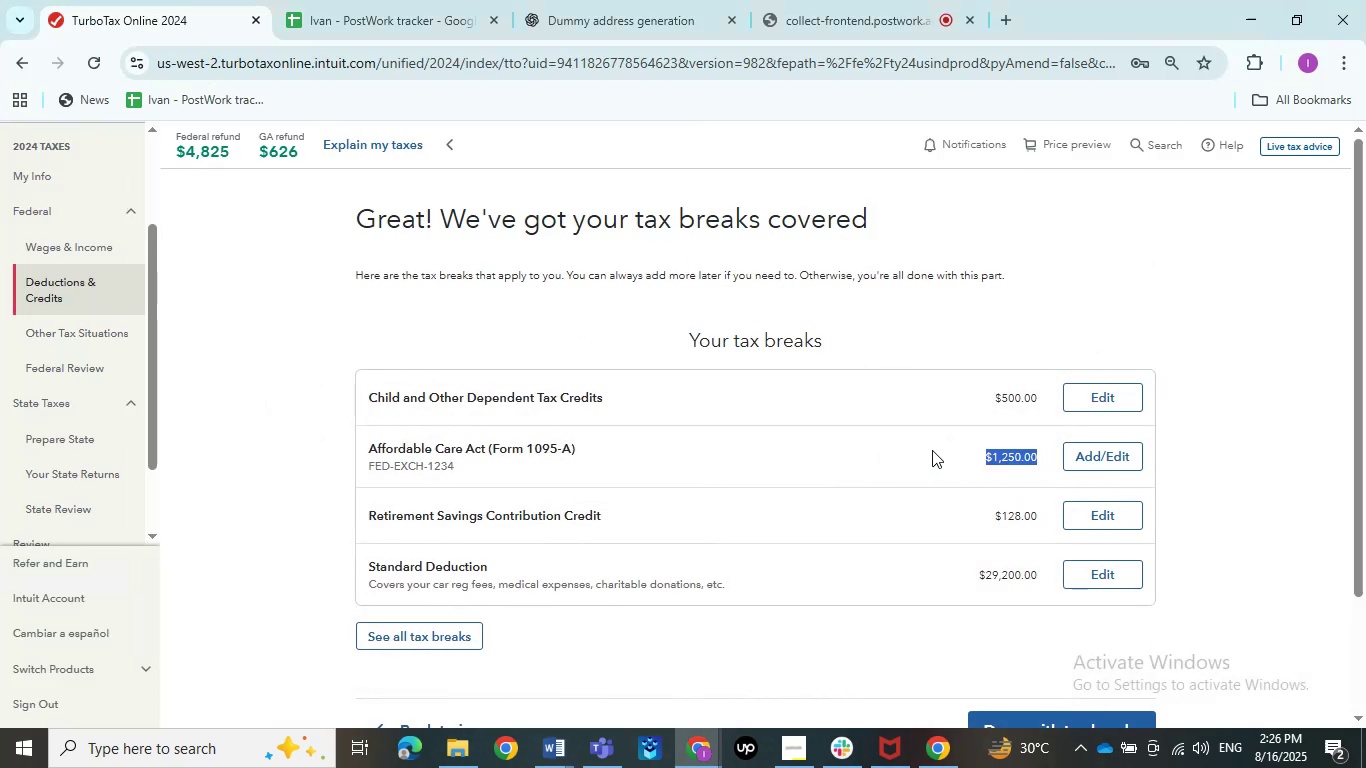 
left_click([932, 450])
 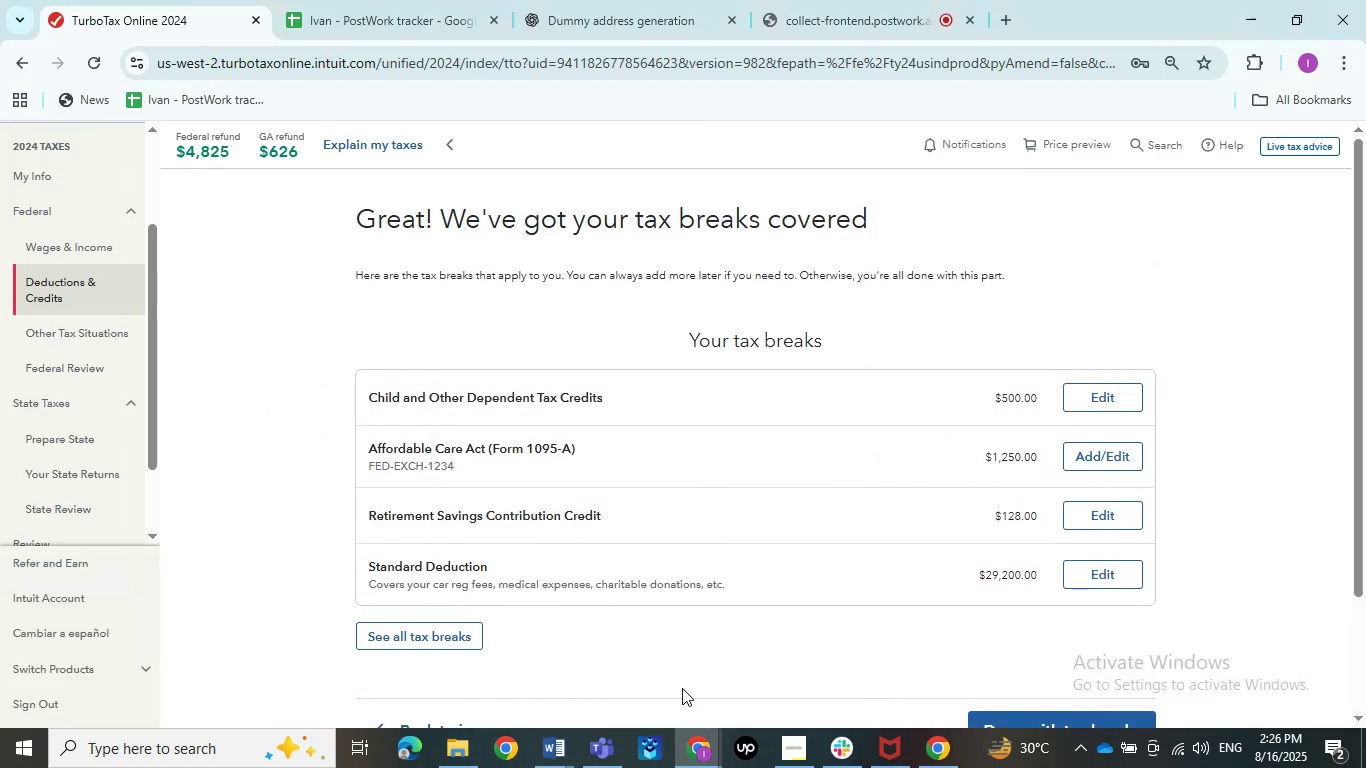 
left_click([561, 761])
 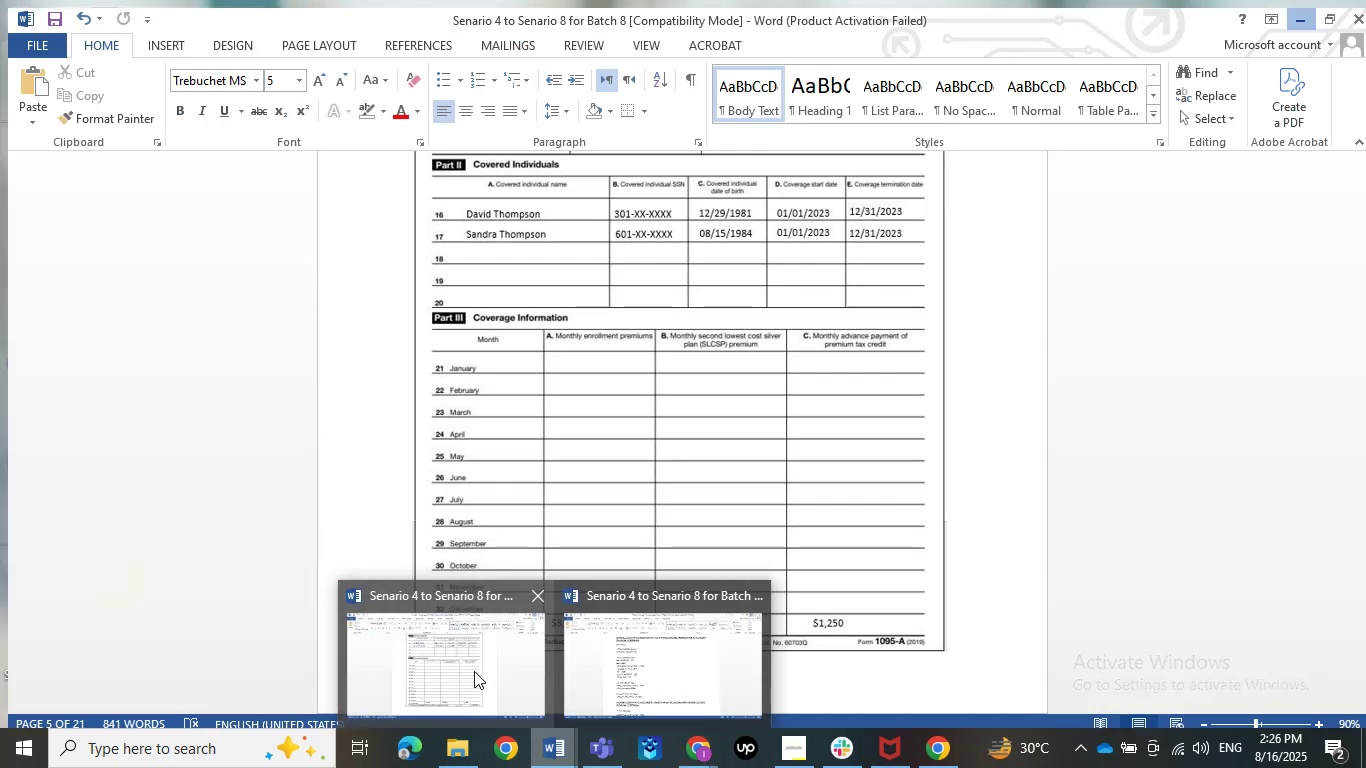 
left_click([474, 671])
 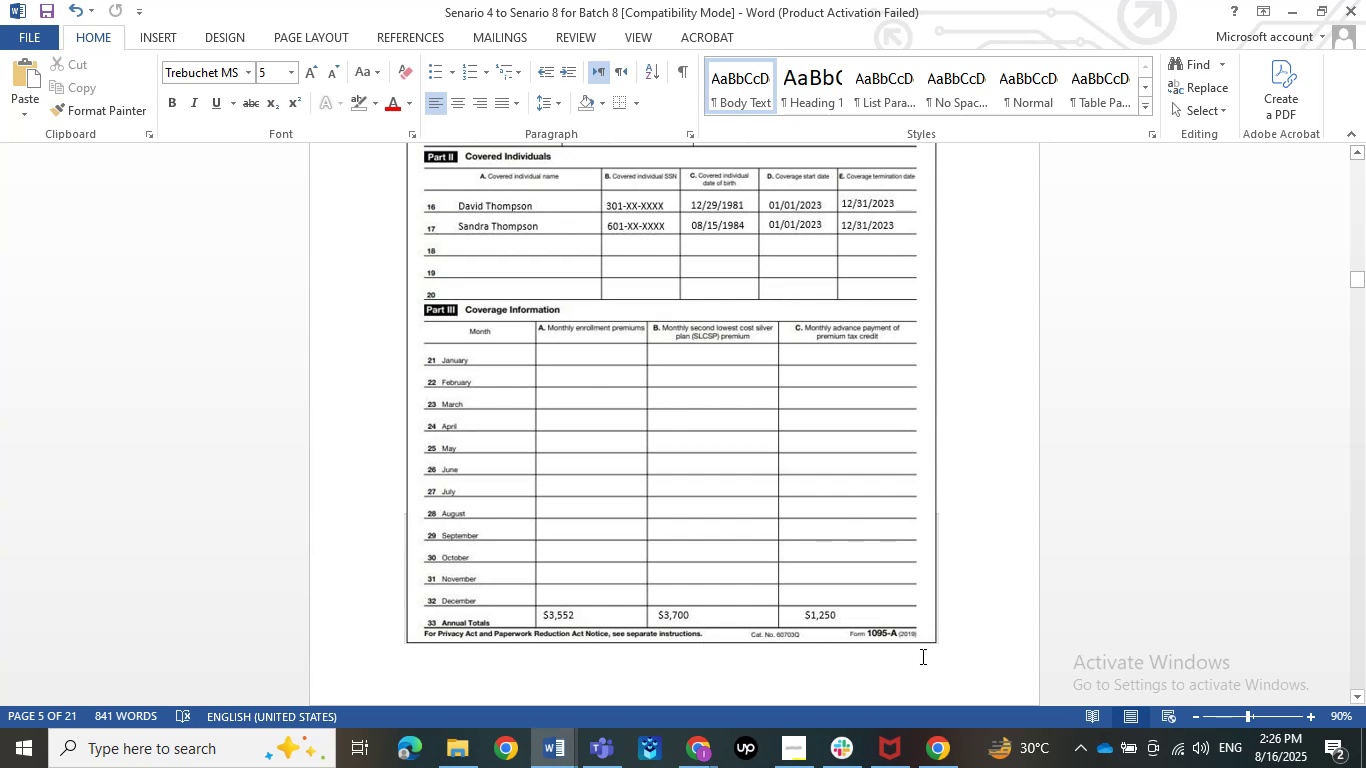 
left_click([1283, 0])
 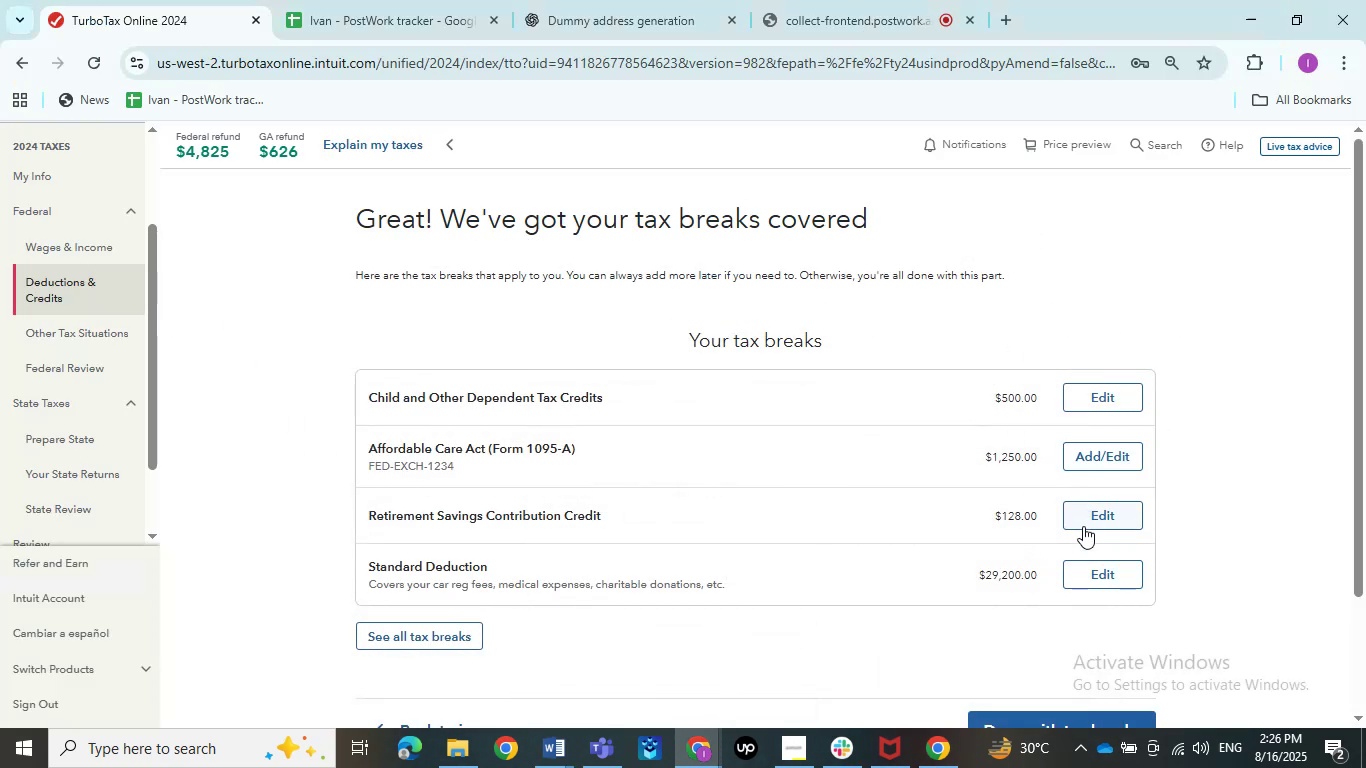 
wait(5.85)
 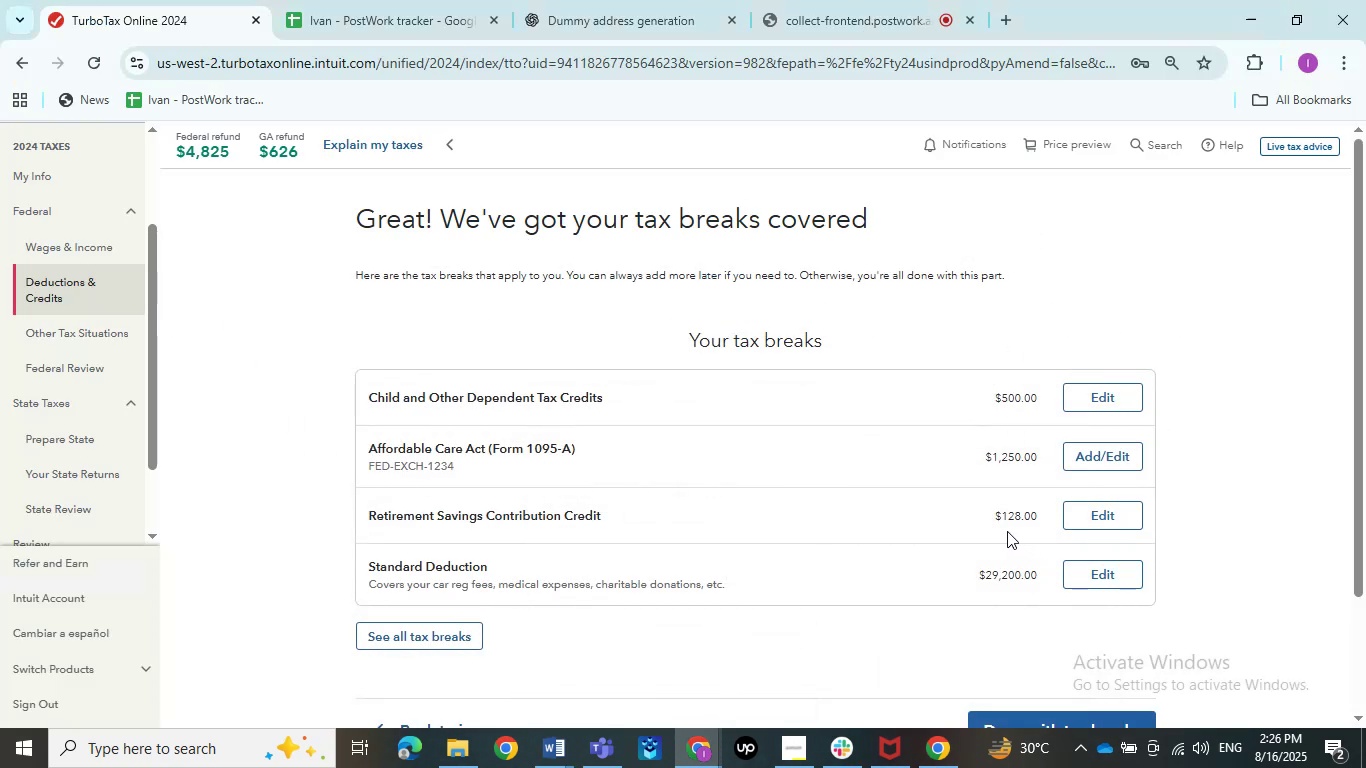 
mouse_move([673, 717])
 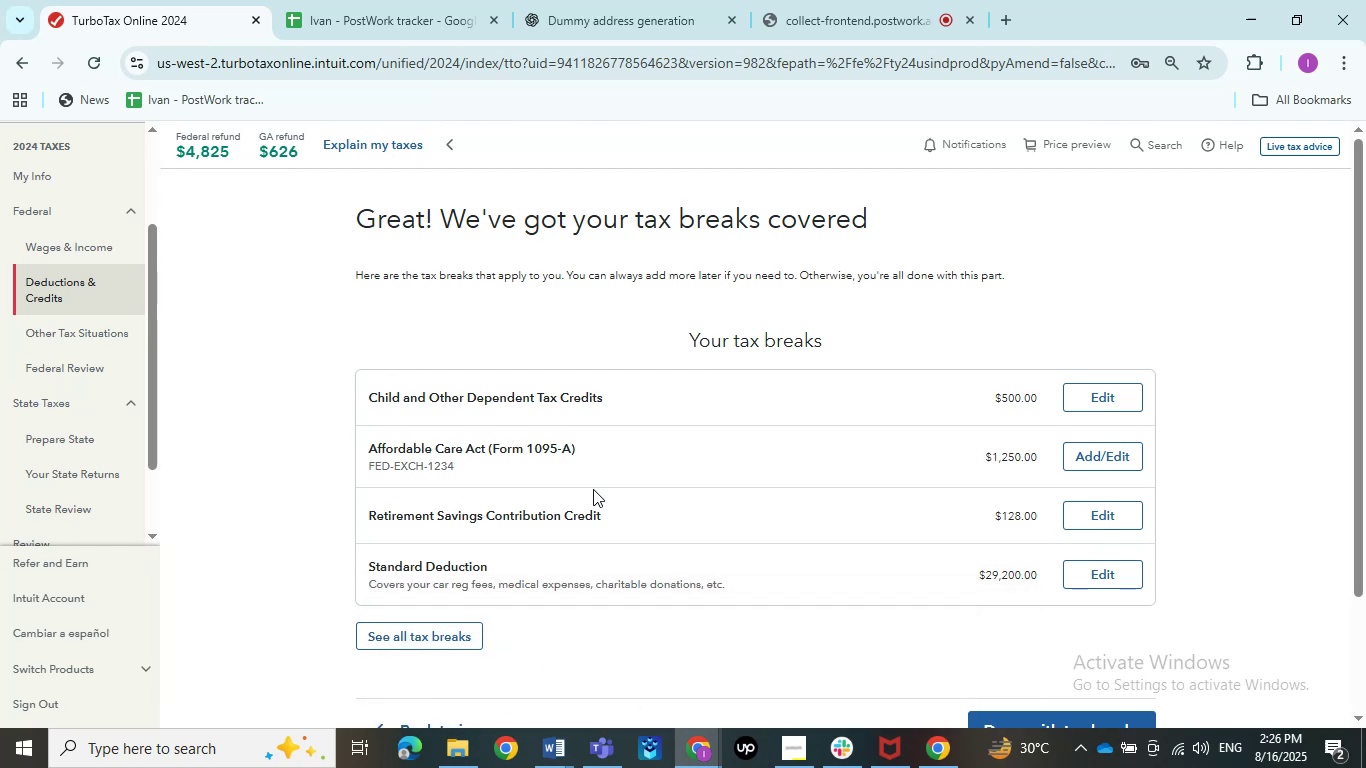 
wait(14.04)
 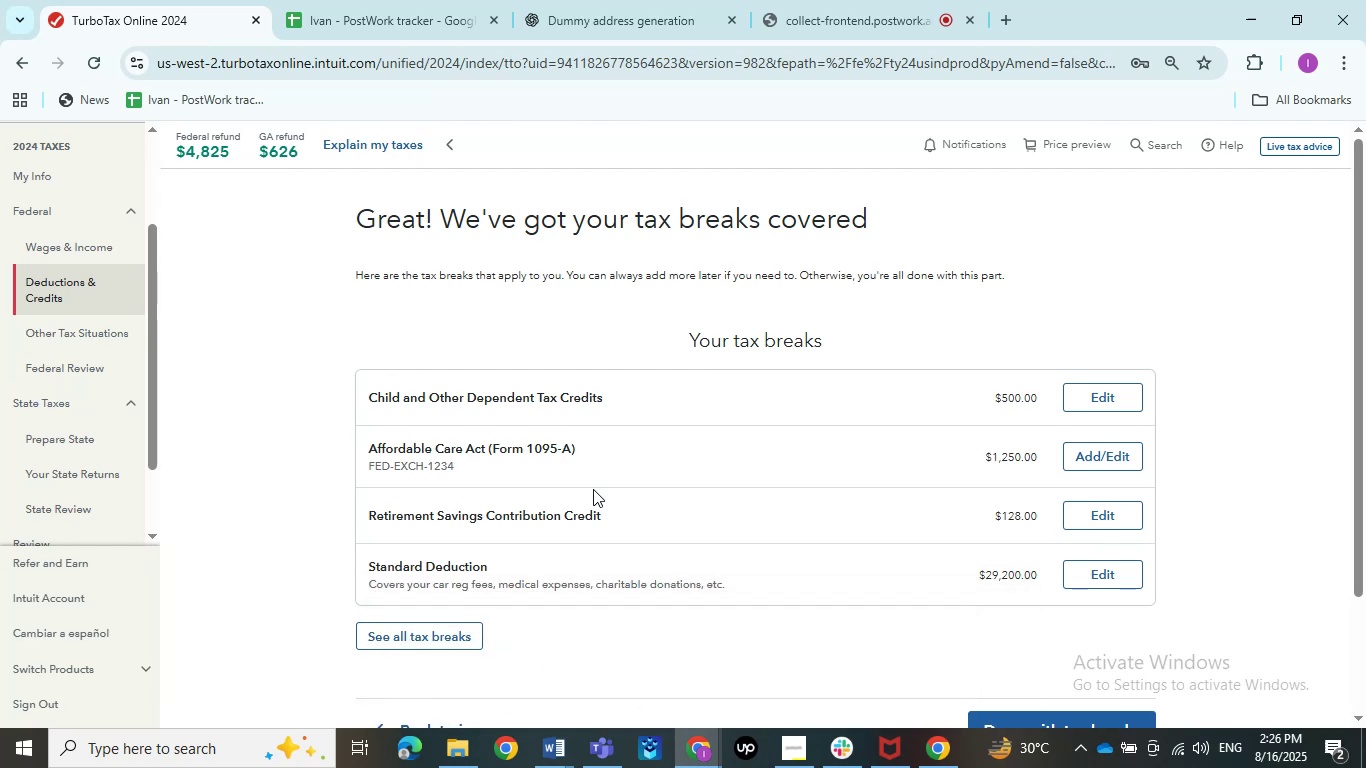 
left_click([1138, 521])
 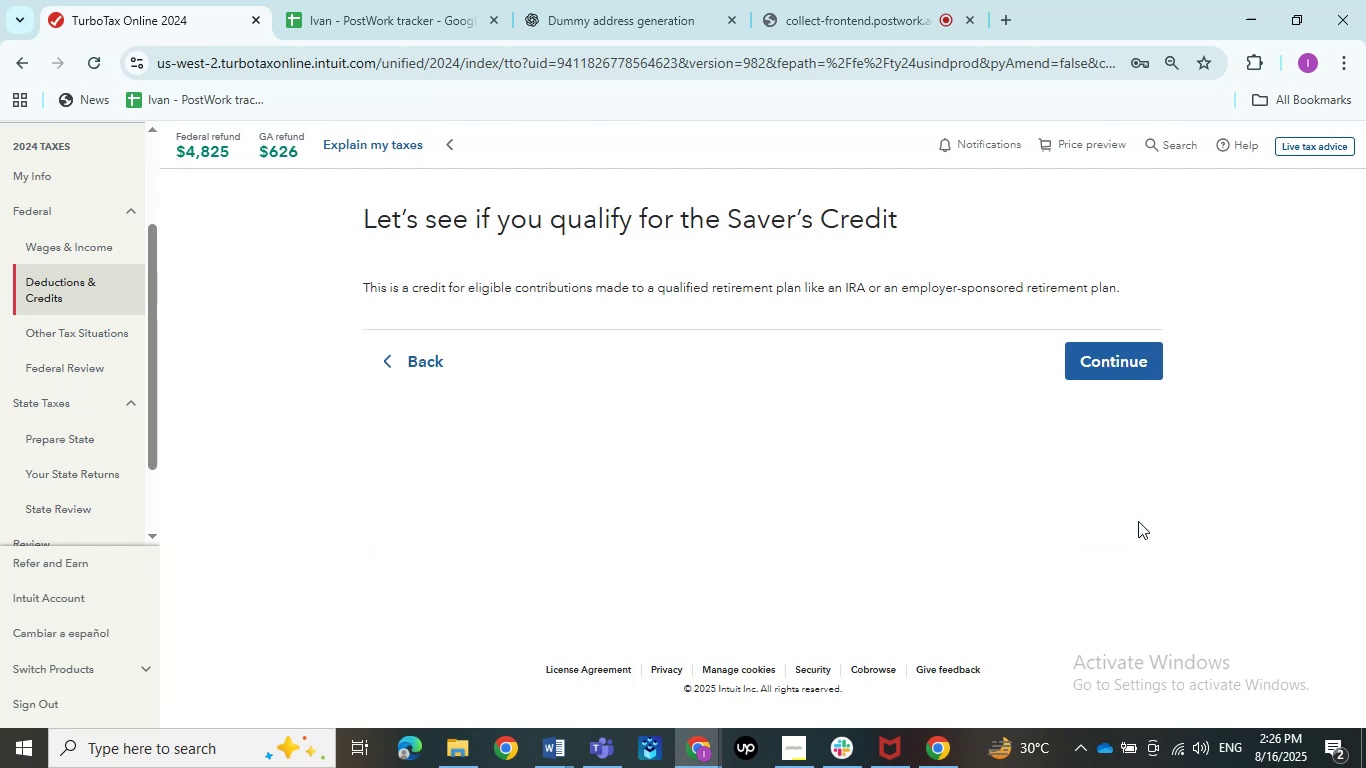 
wait(5.21)
 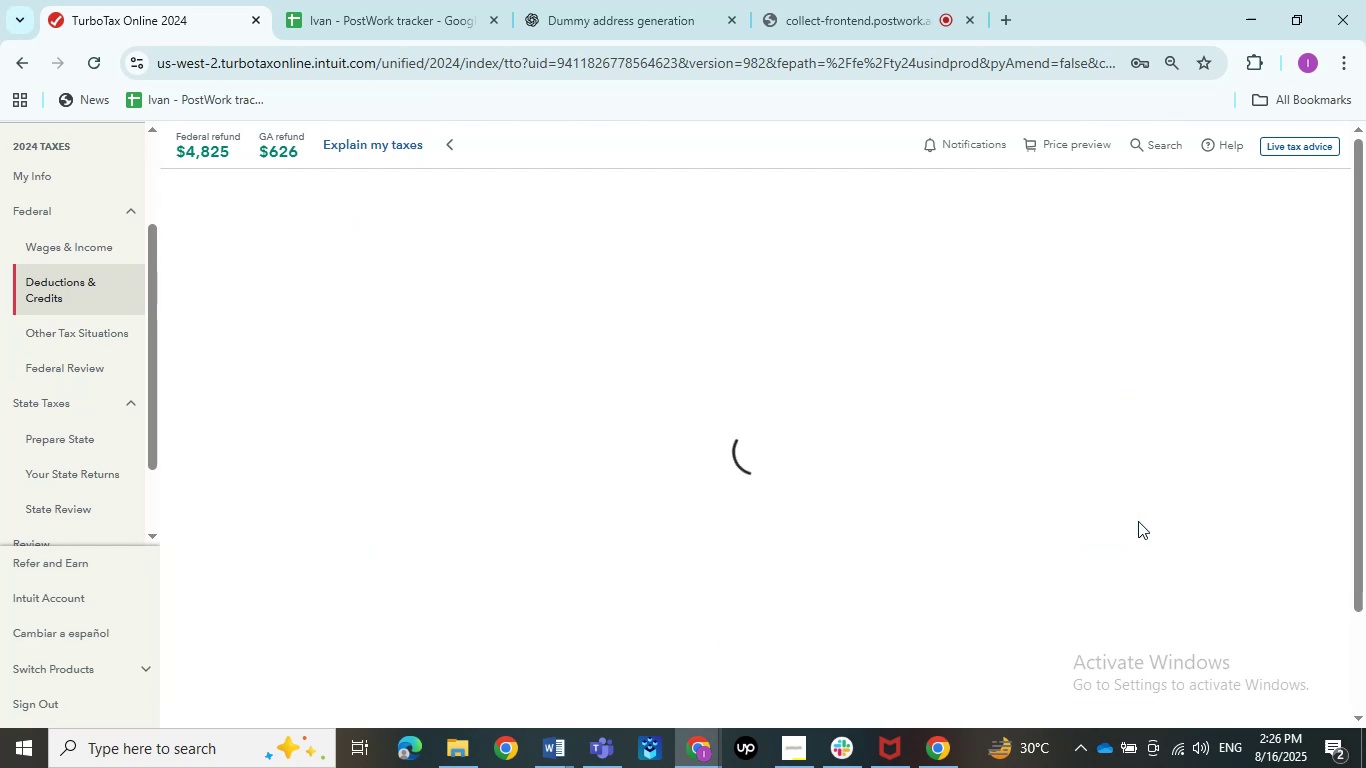 
left_click([1127, 376])
 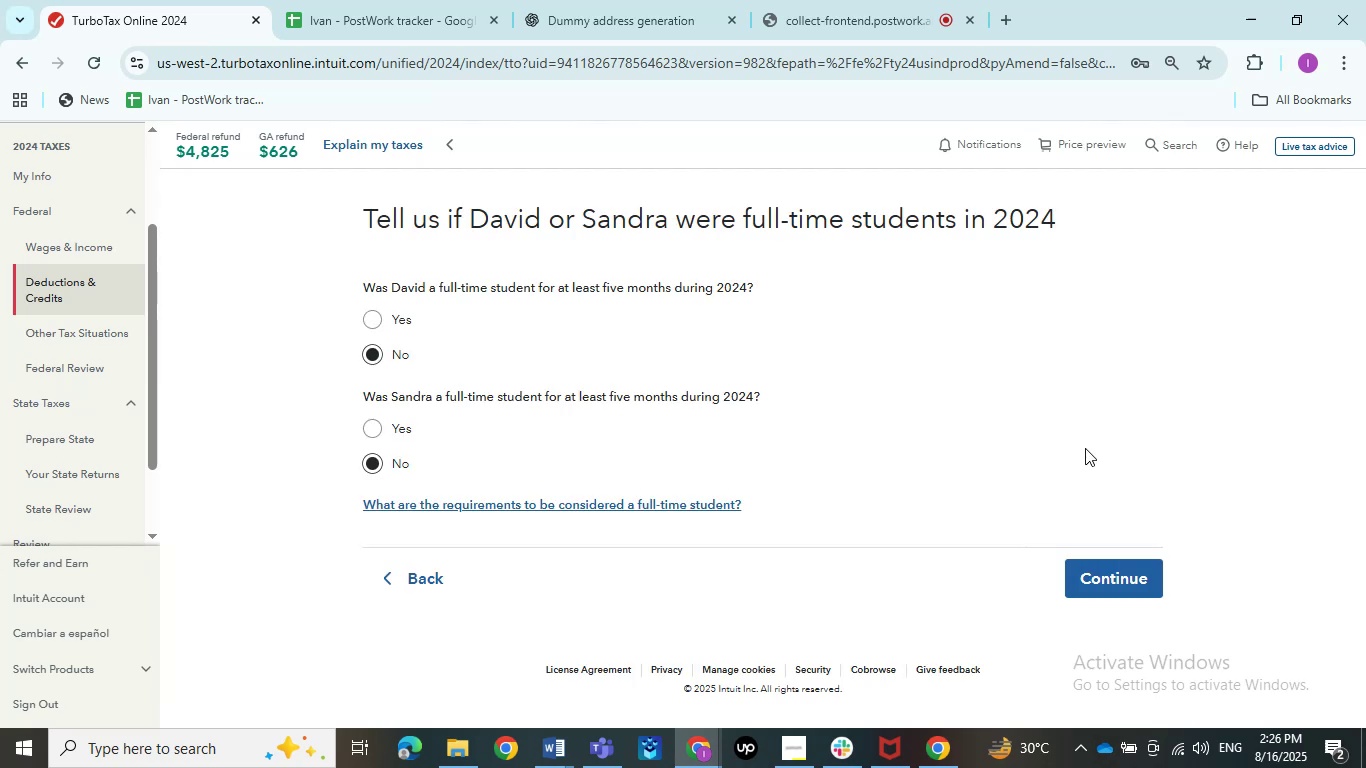 
wait(9.24)
 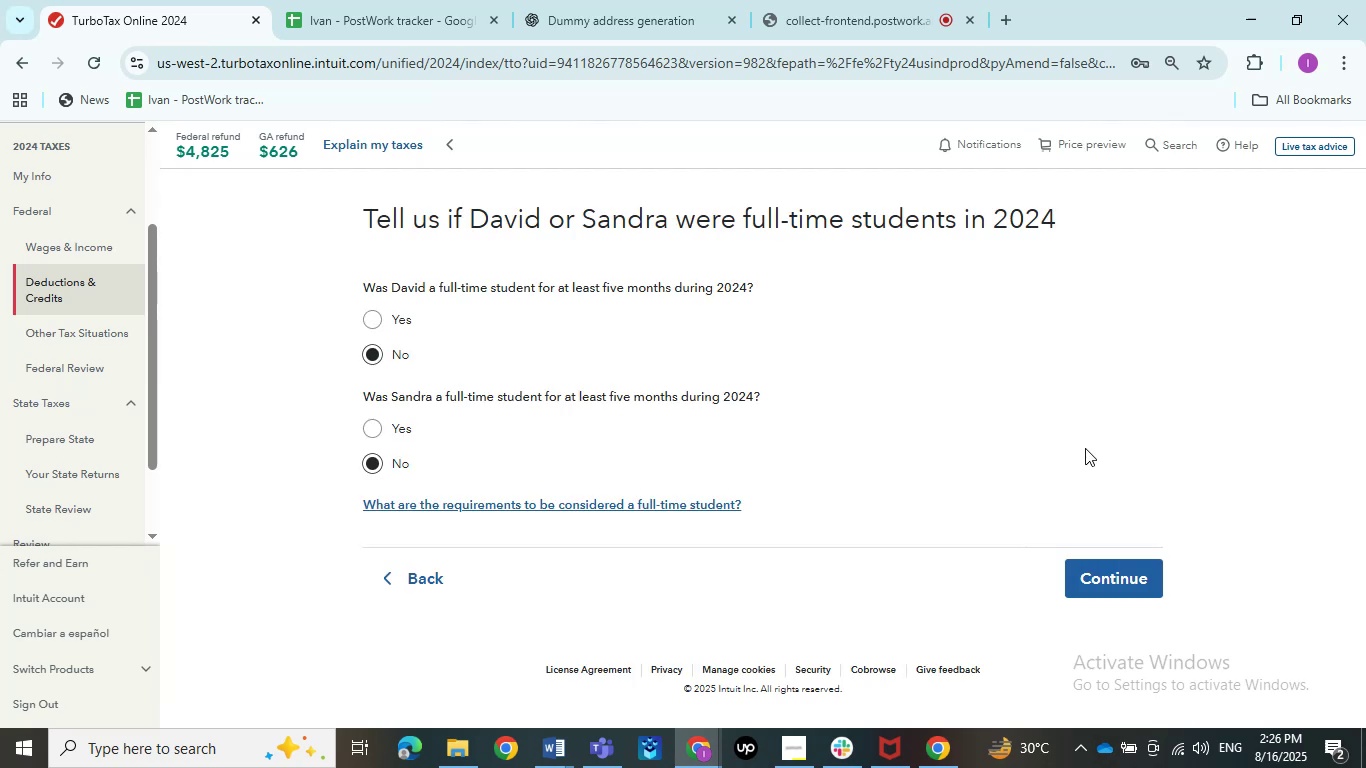 
left_click([1093, 581])
 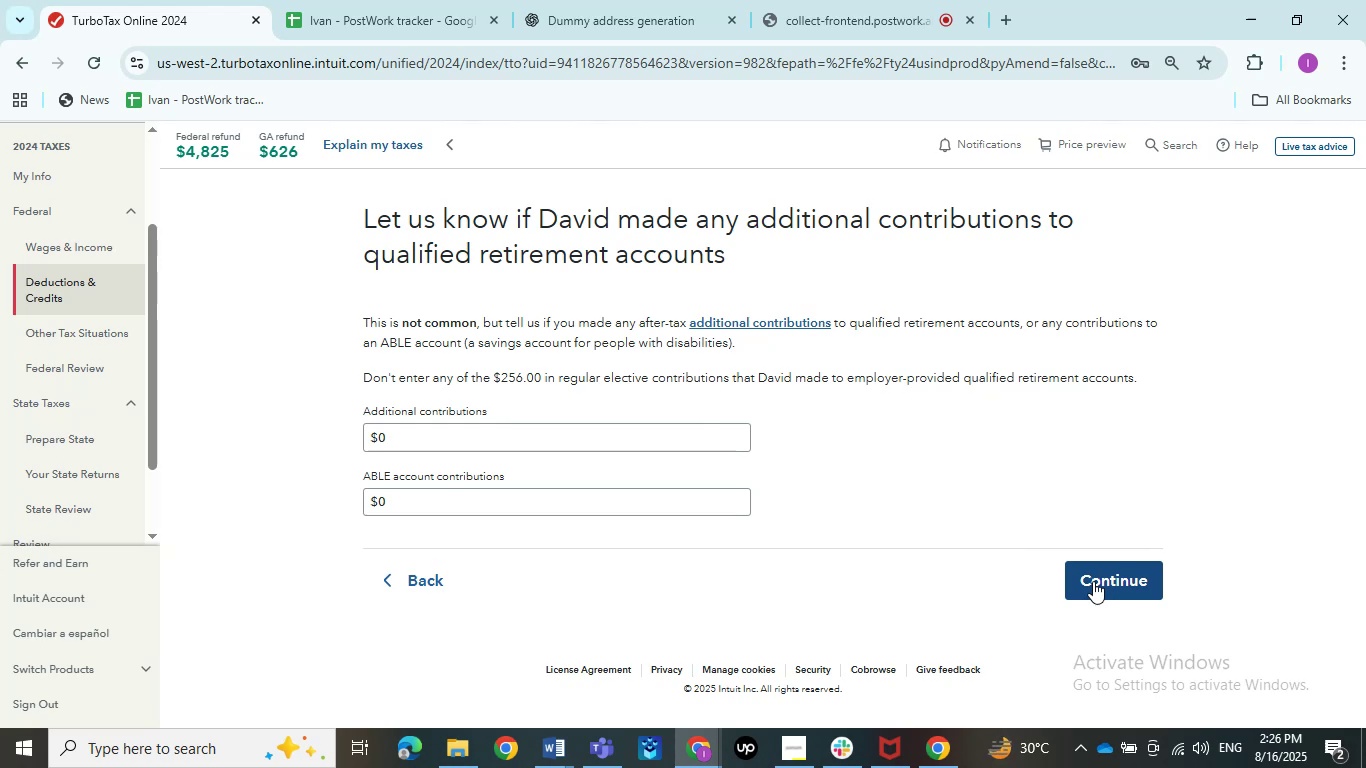 
wait(16.17)
 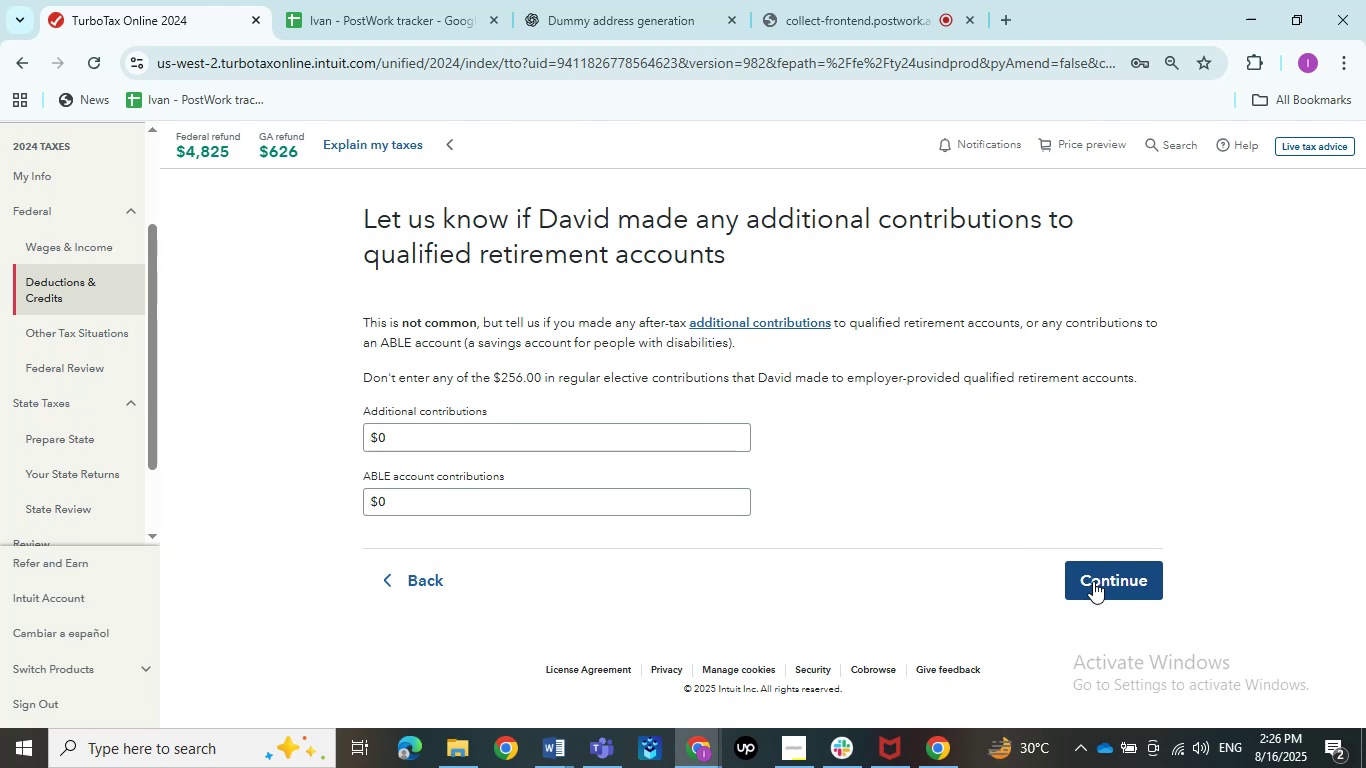 
left_click([1093, 581])
 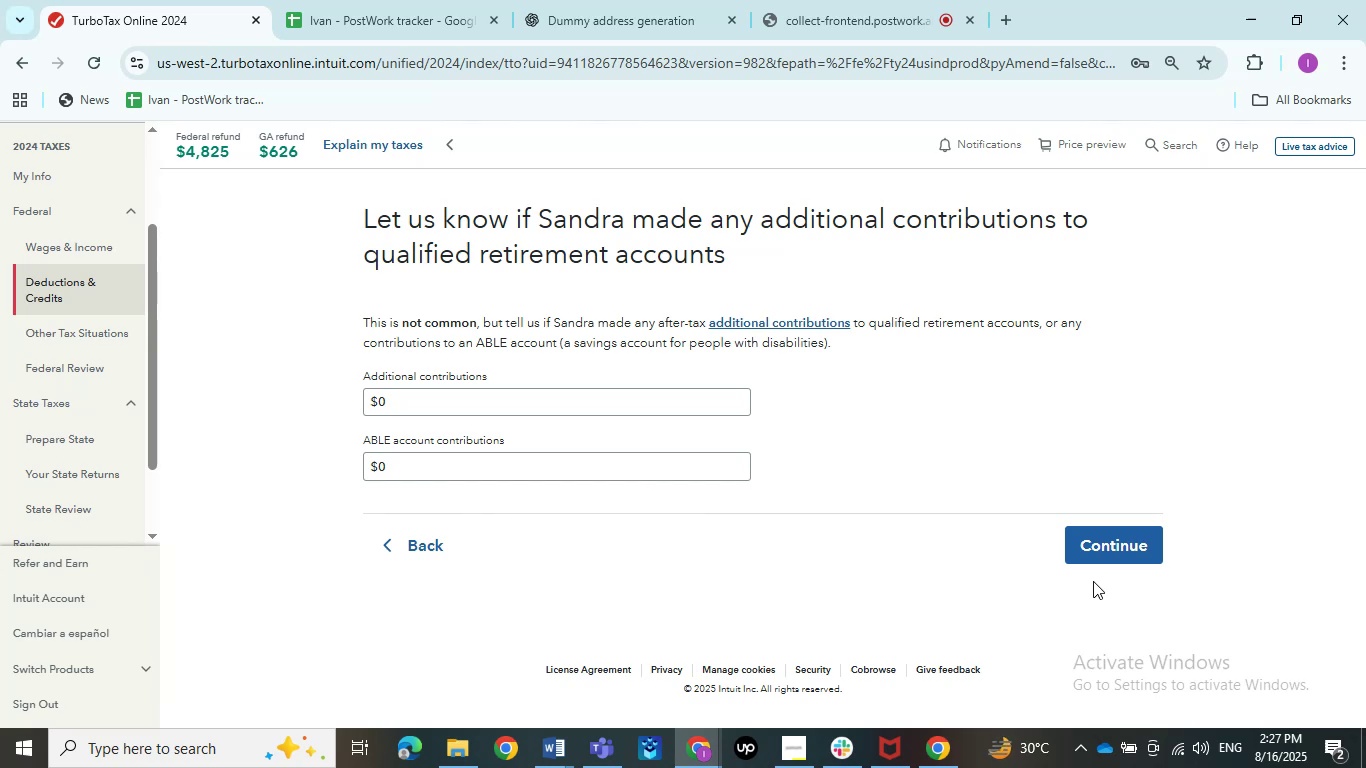 
wait(11.6)
 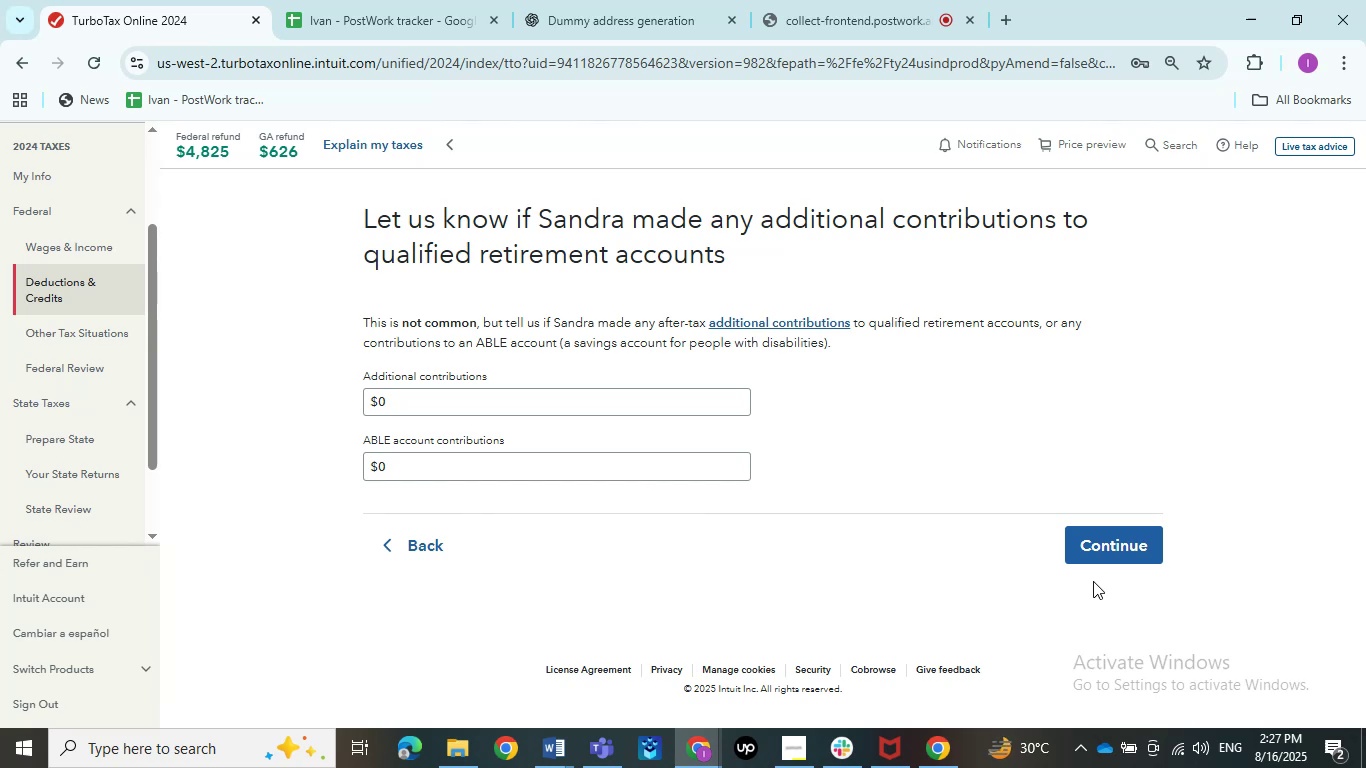 
left_click([1140, 539])
 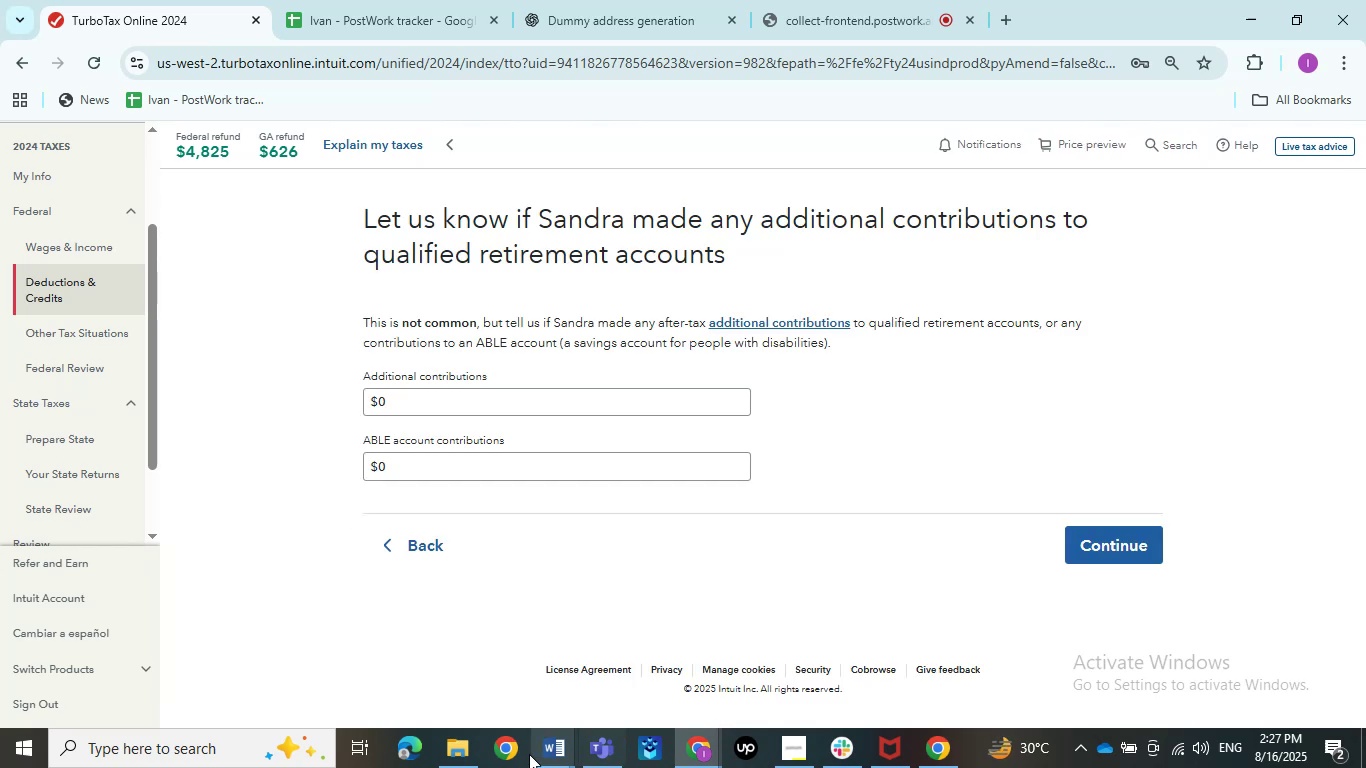 
double_click([503, 673])
 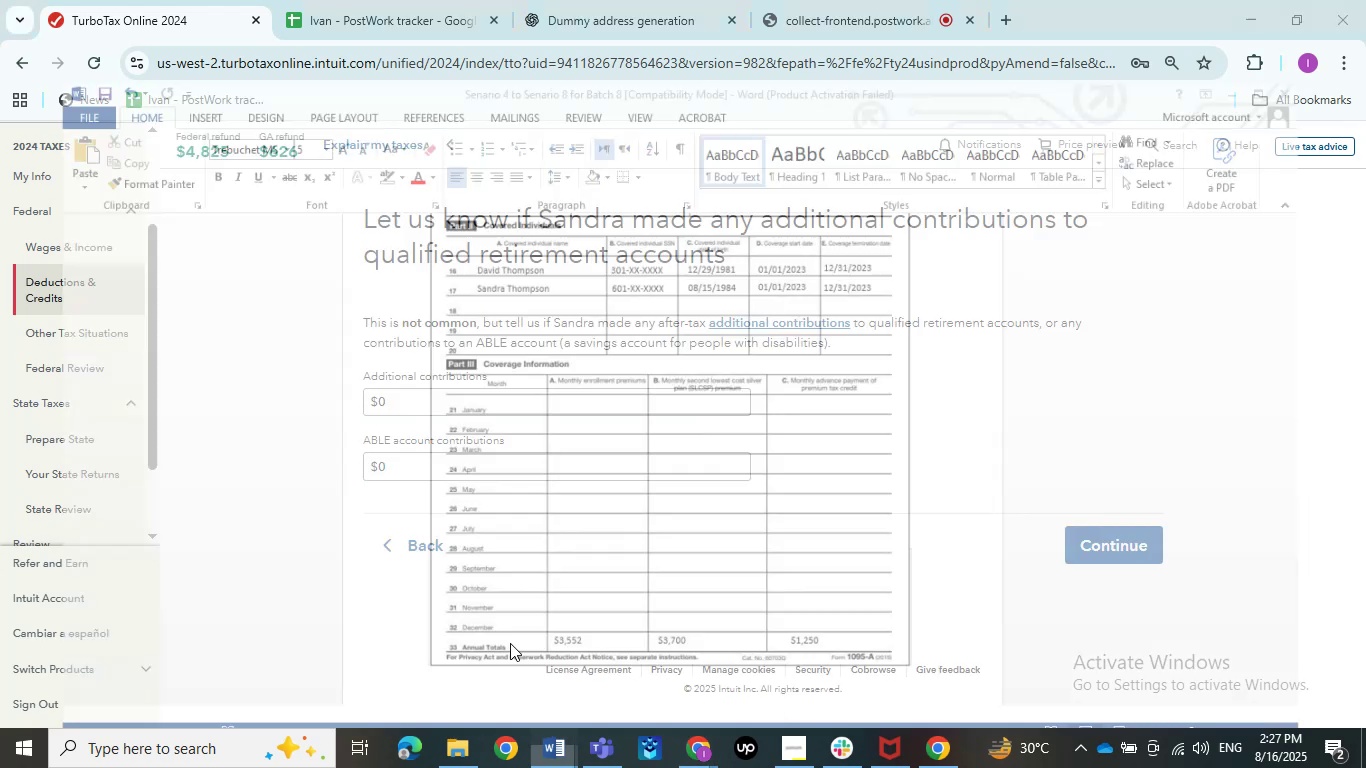 
scroll: coordinate [514, 630], scroll_direction: up, amount: 15.0
 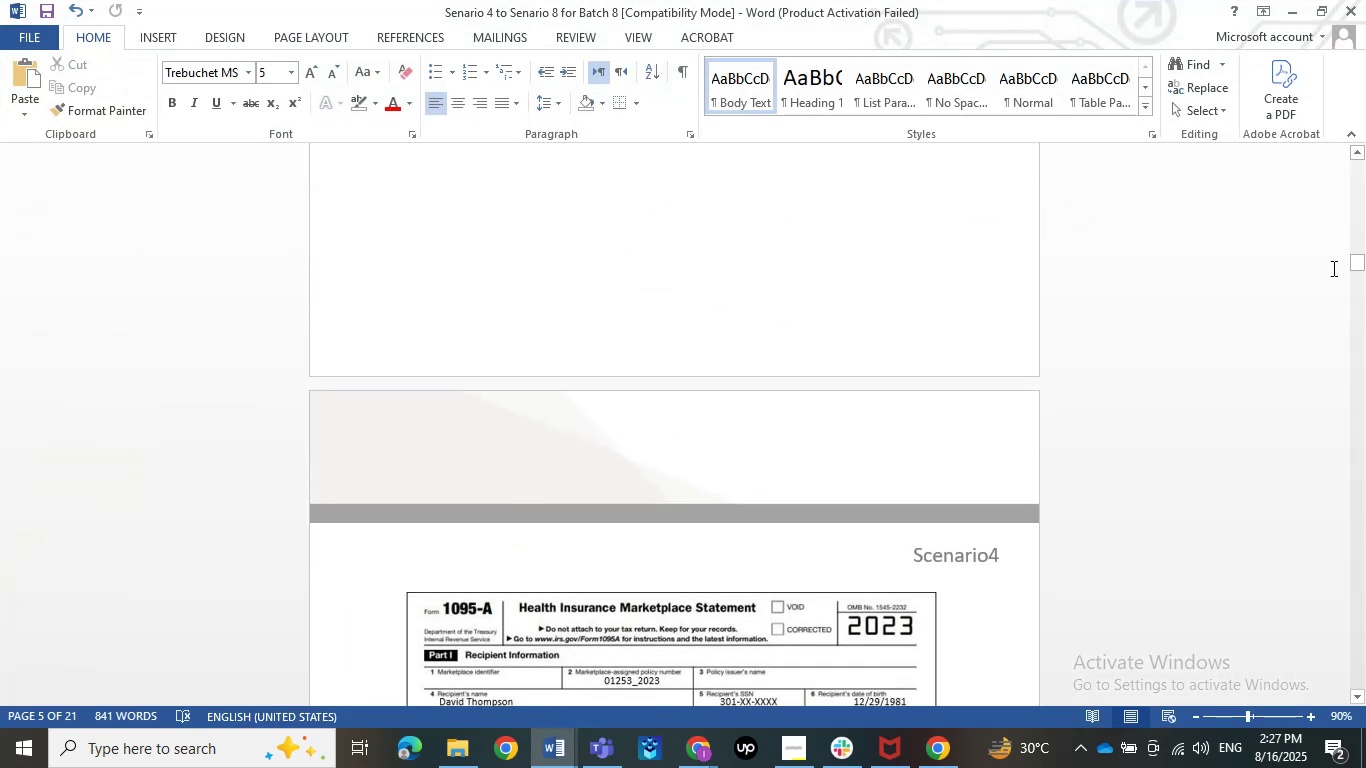 
left_click_drag(start_coordinate=[1356, 262], to_coordinate=[1365, 166])
 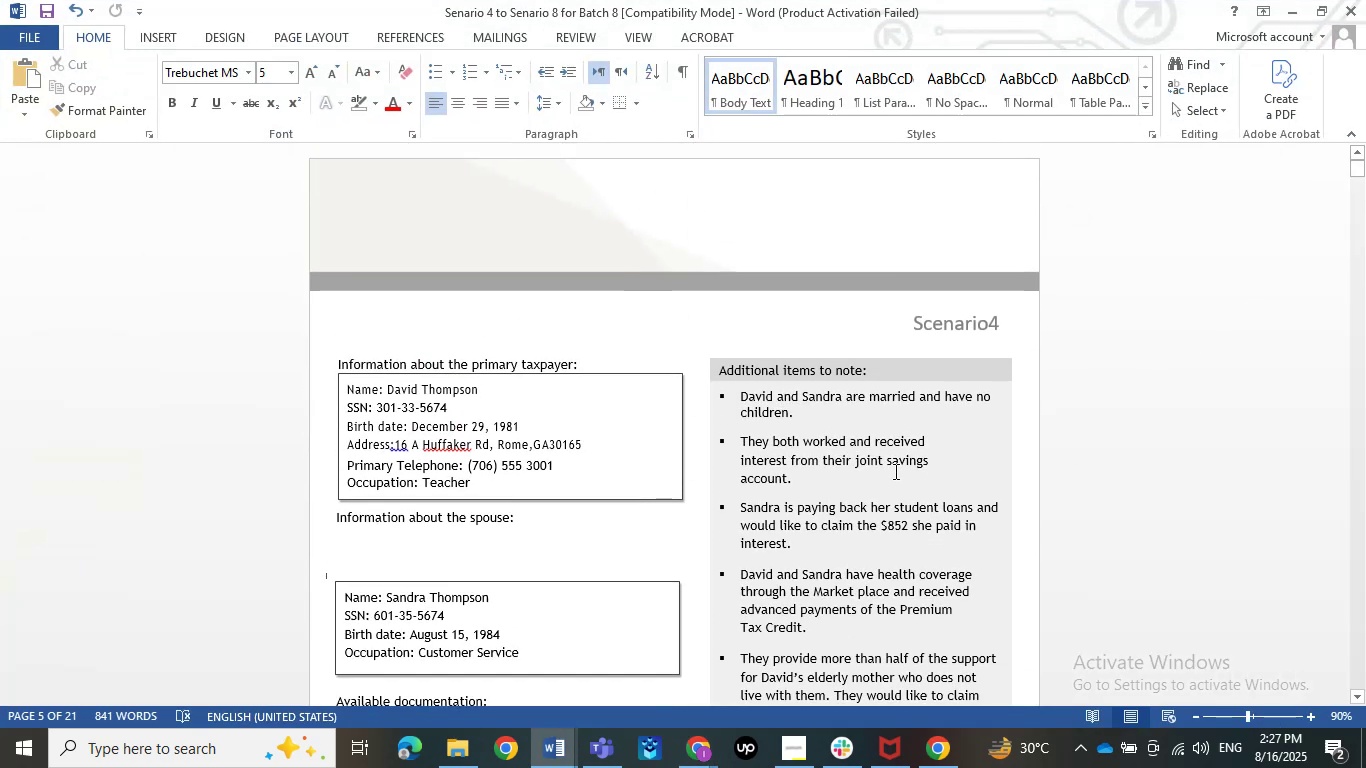 
scroll: coordinate [894, 471], scroll_direction: down, amount: 2.0
 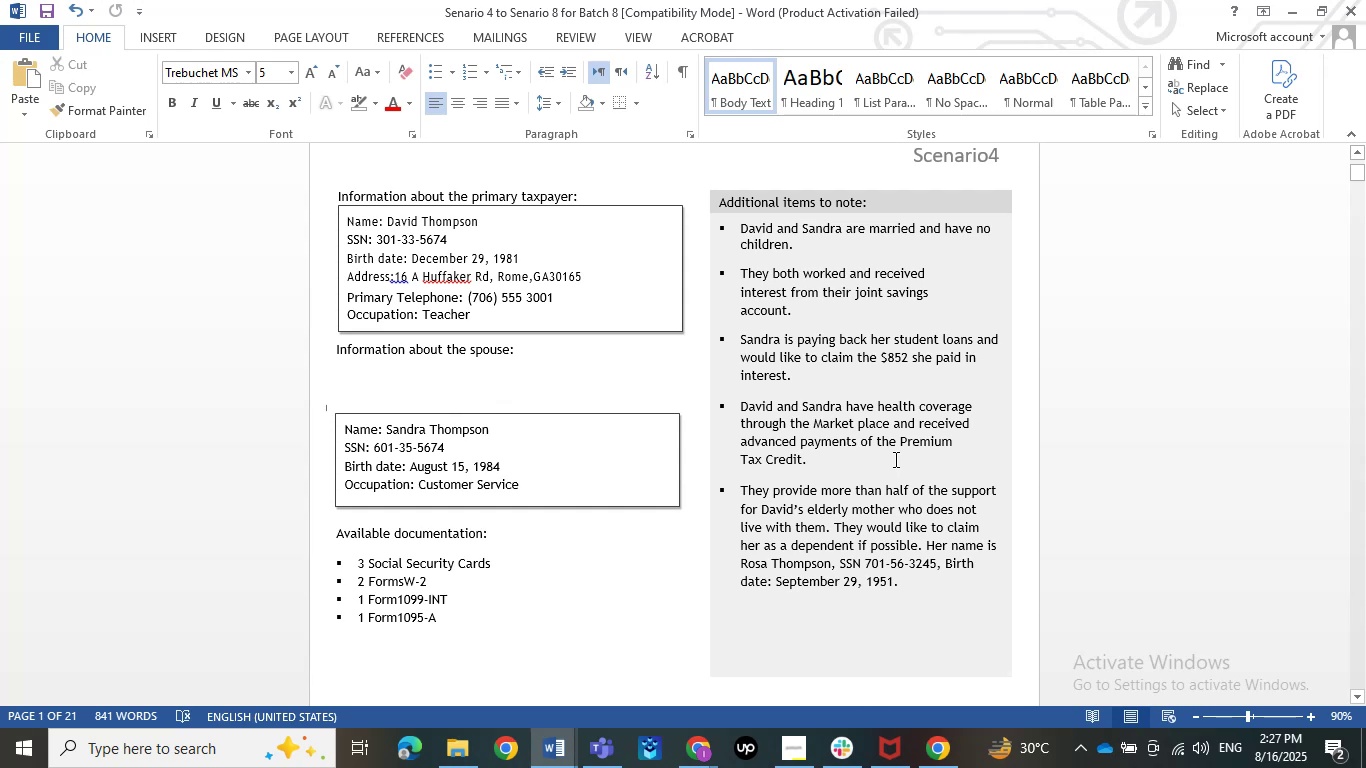 
wait(6.87)
 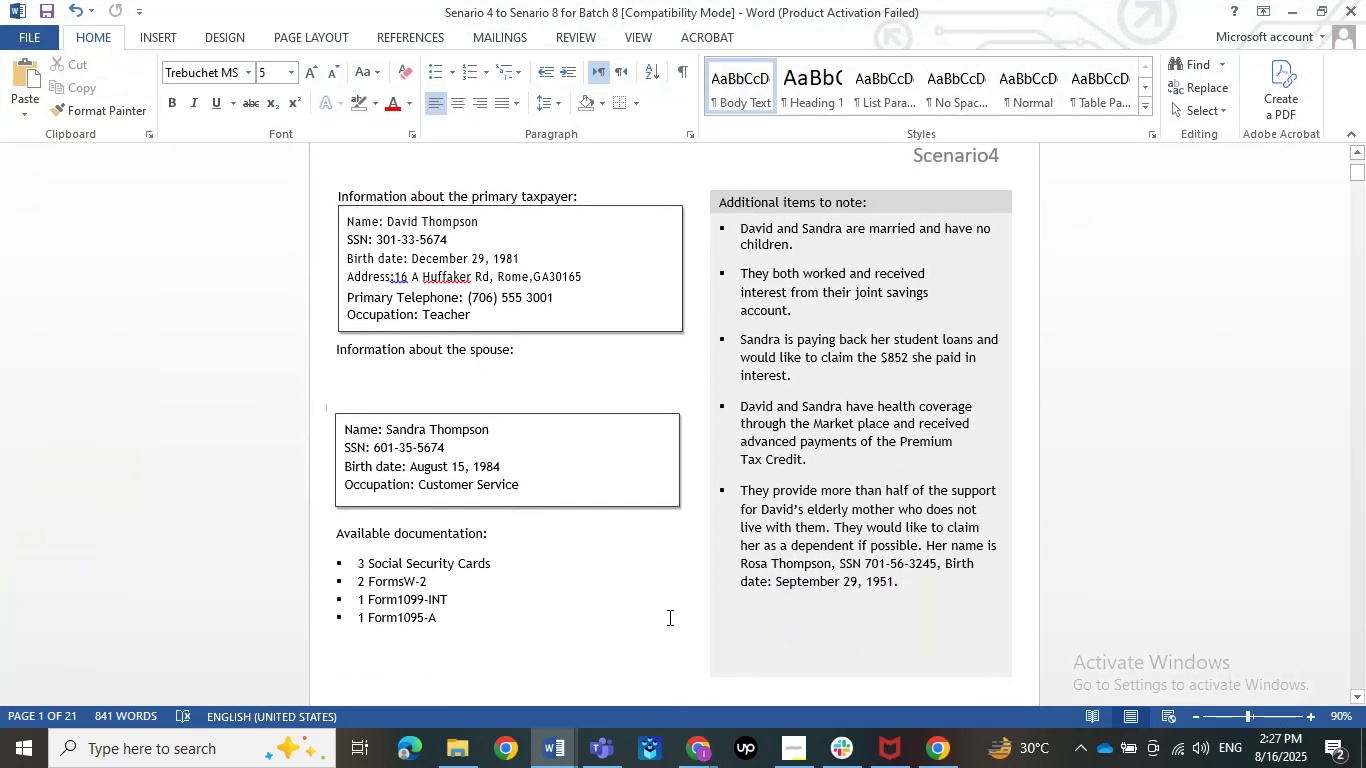 
left_click_drag(start_coordinate=[798, 387], to_coordinate=[745, 331])
 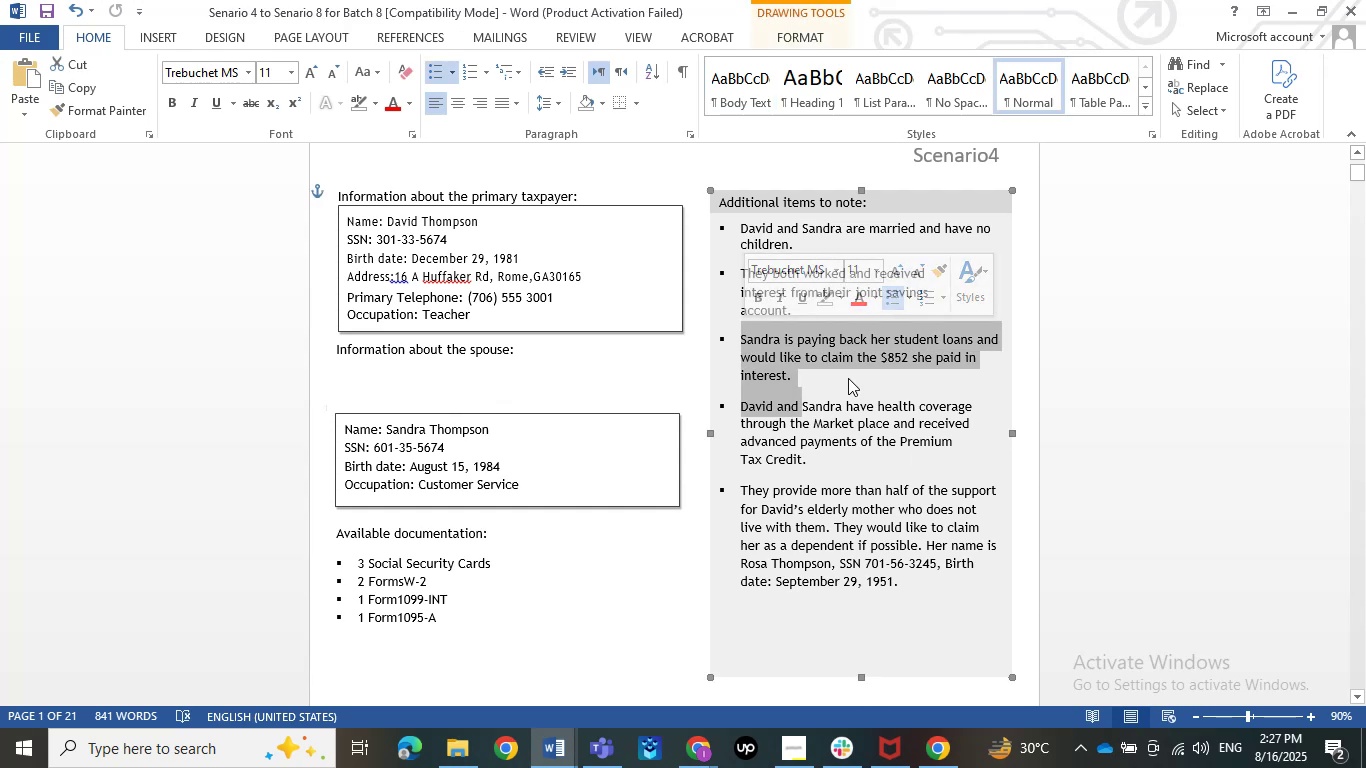 
left_click([848, 385])
 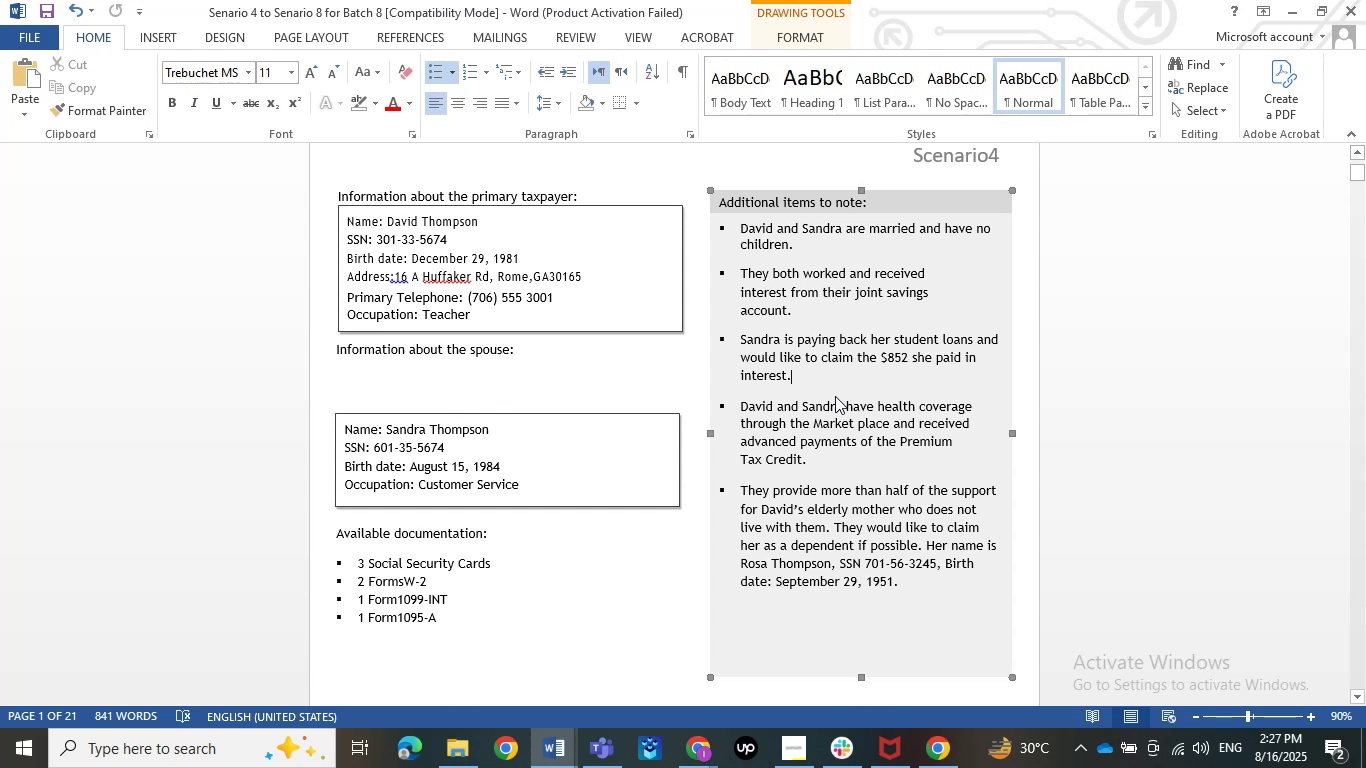 
wait(12.23)
 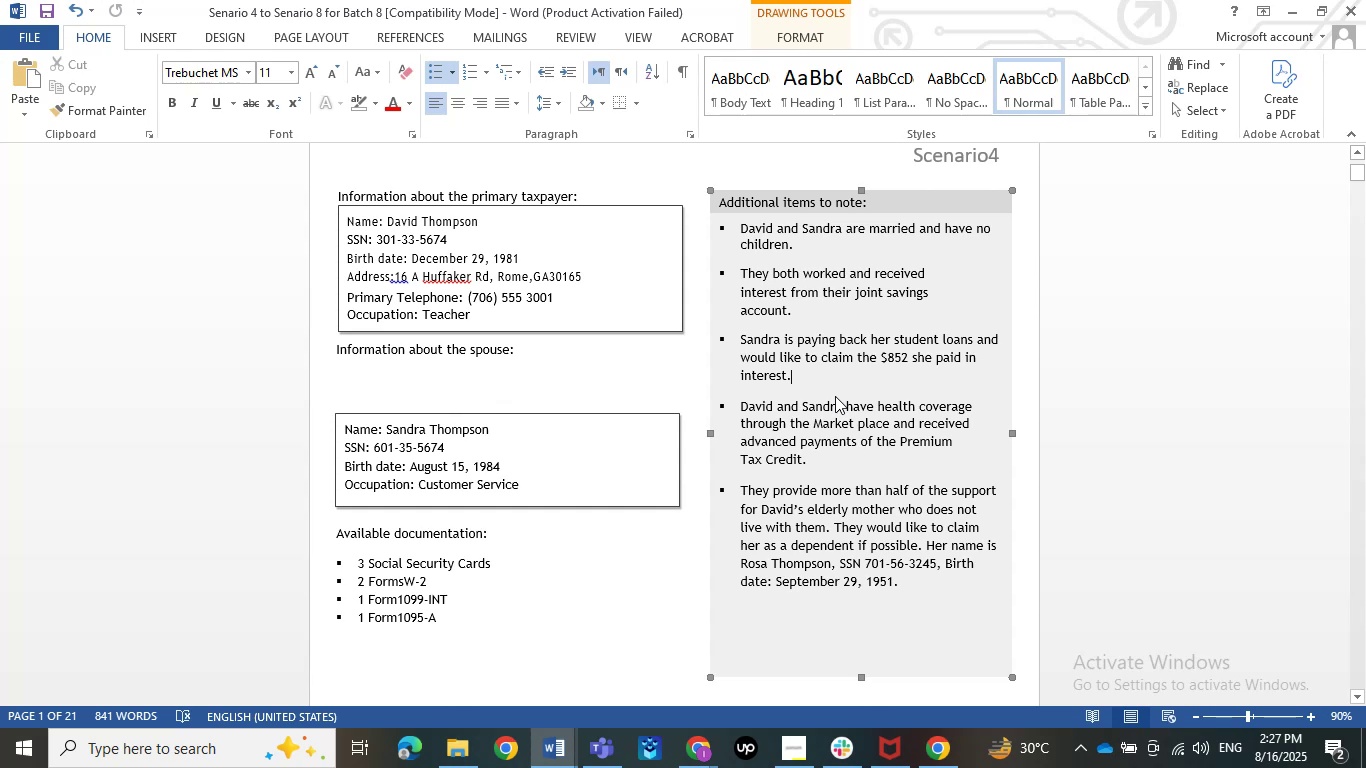 
left_click([1297, 4])
 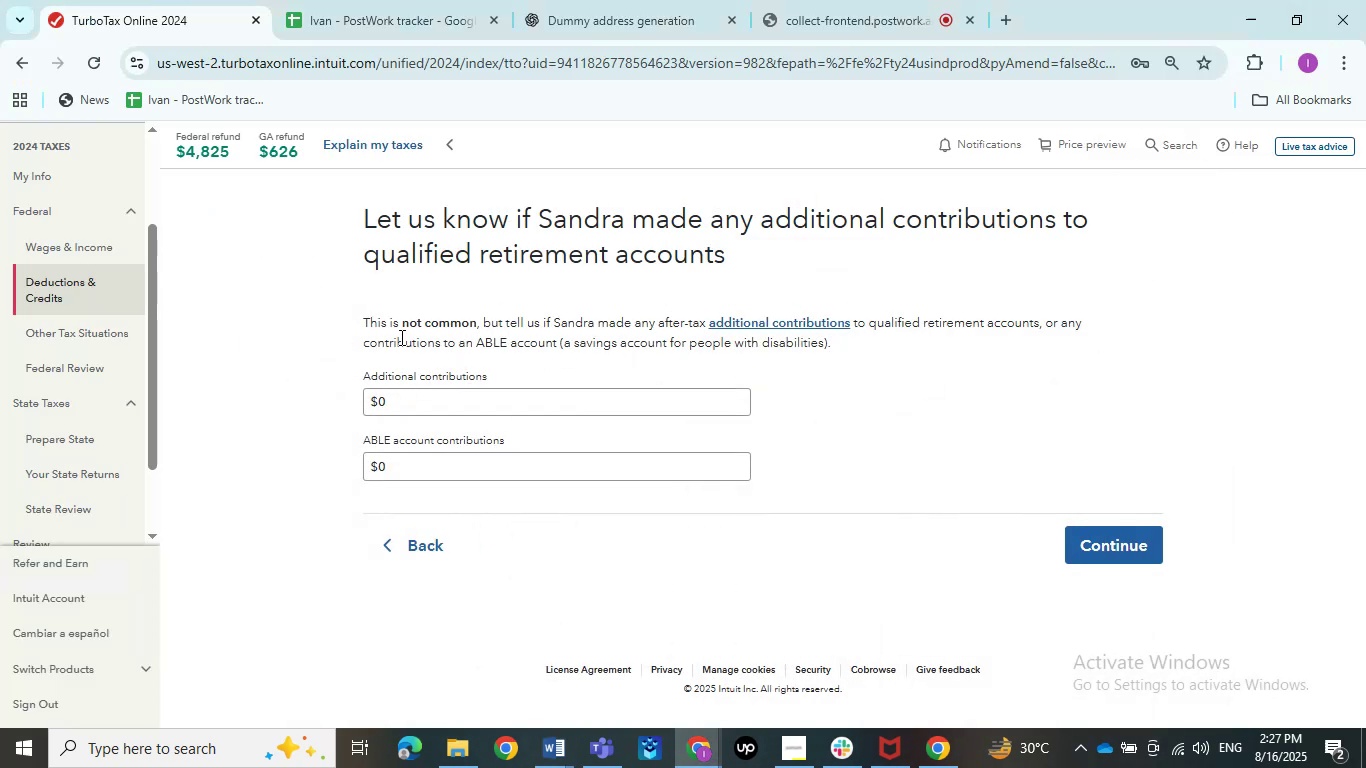 
left_click_drag(start_coordinate=[364, 320], to_coordinate=[1069, 336])
 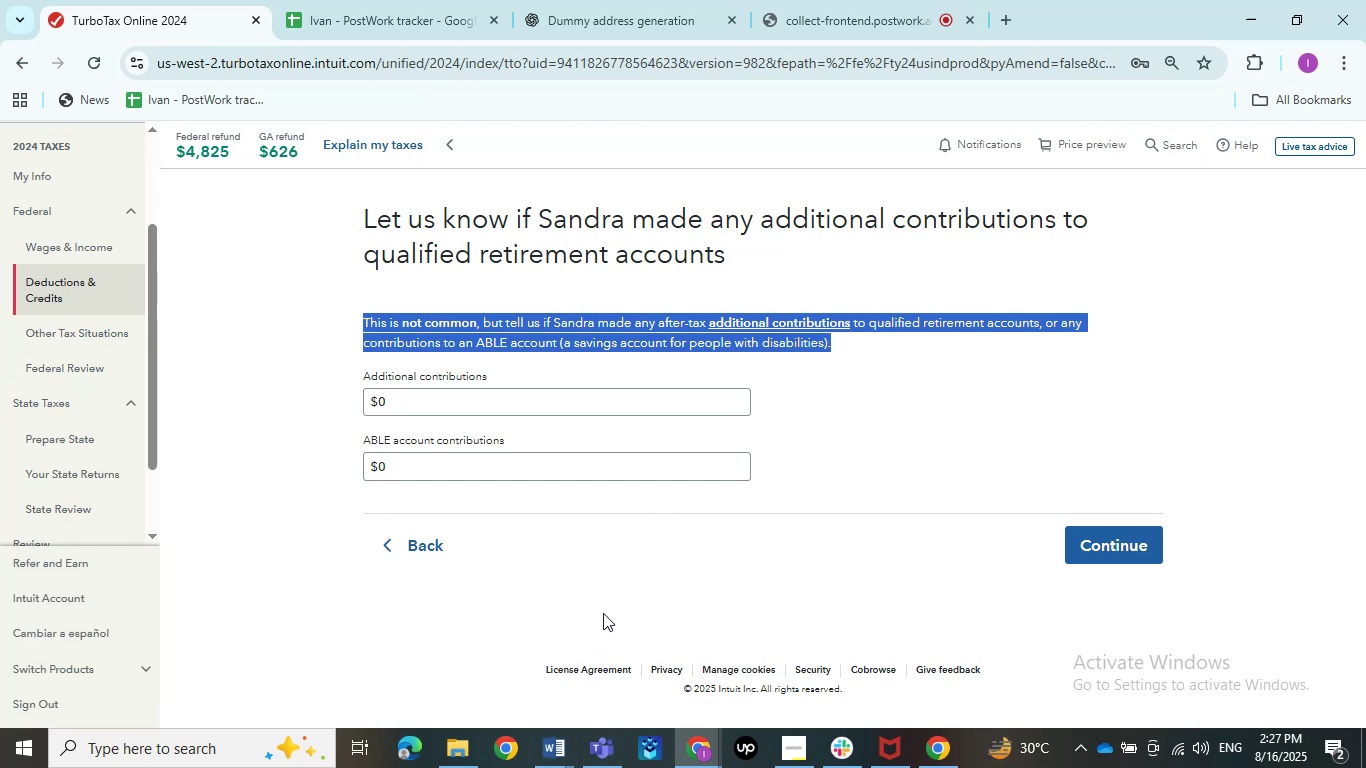 
wait(8.6)
 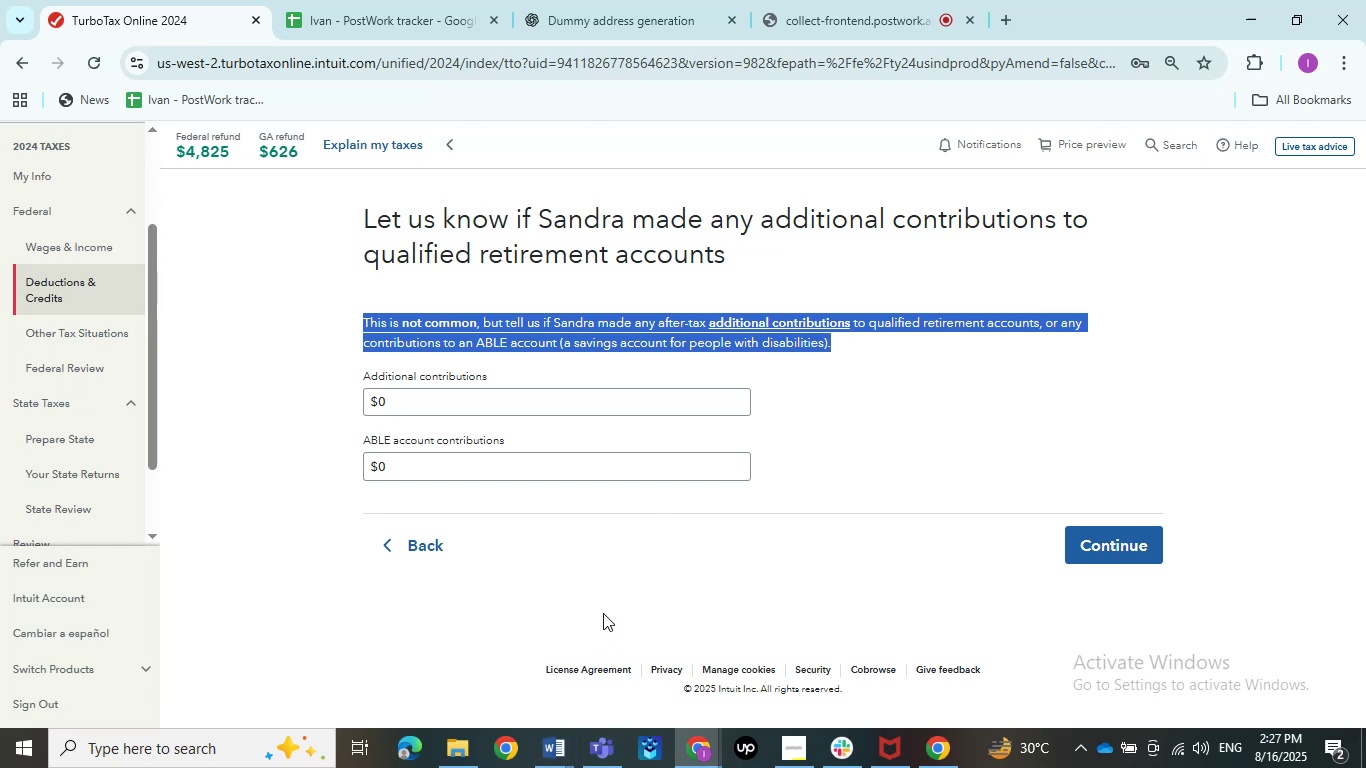 
left_click([853, 578])
 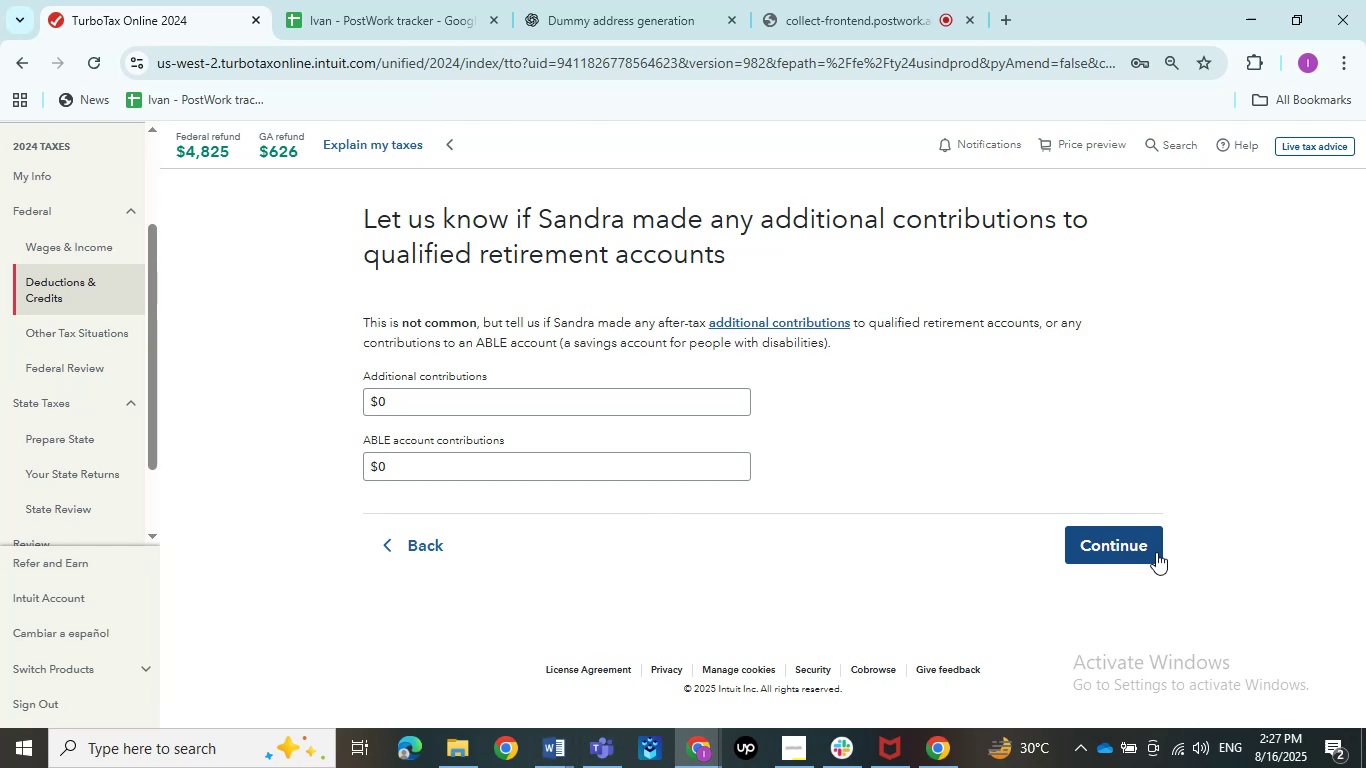 
left_click([1157, 552])
 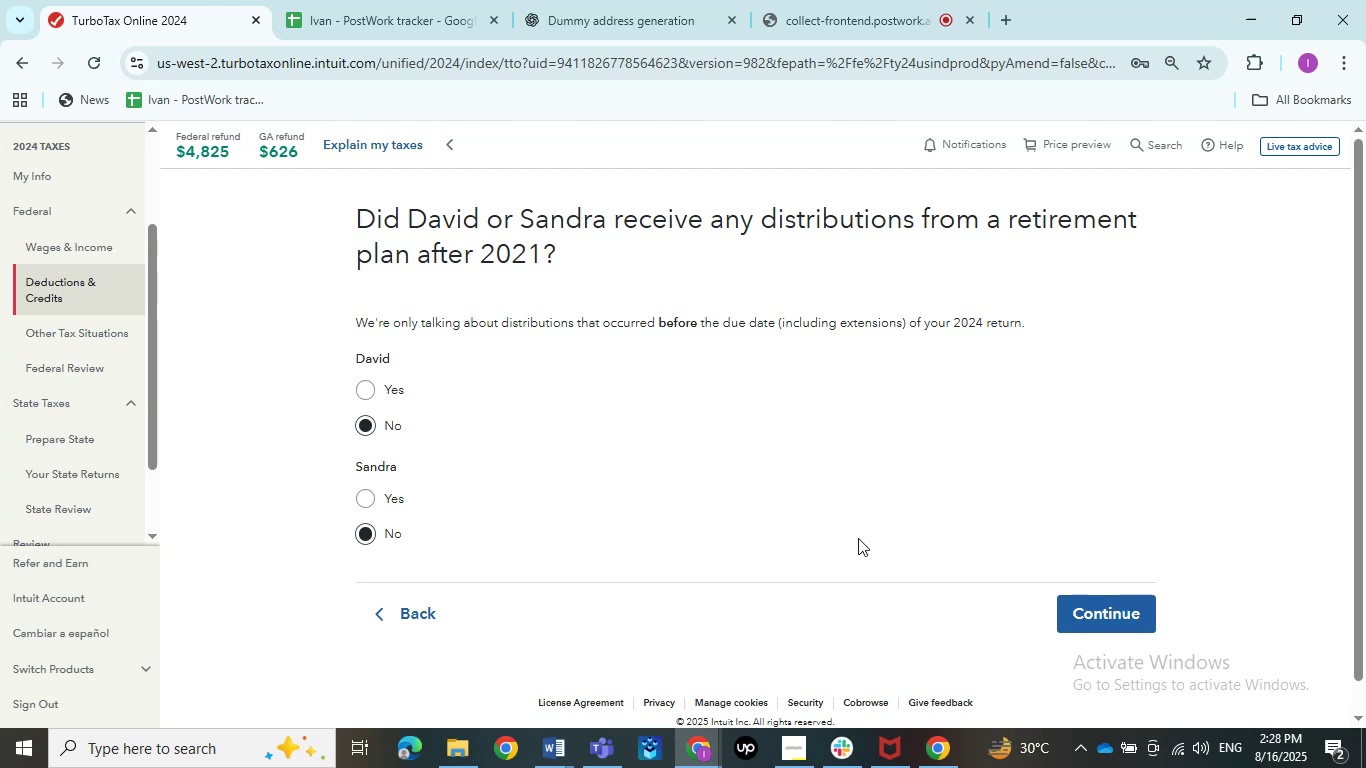 
wait(14.51)
 